 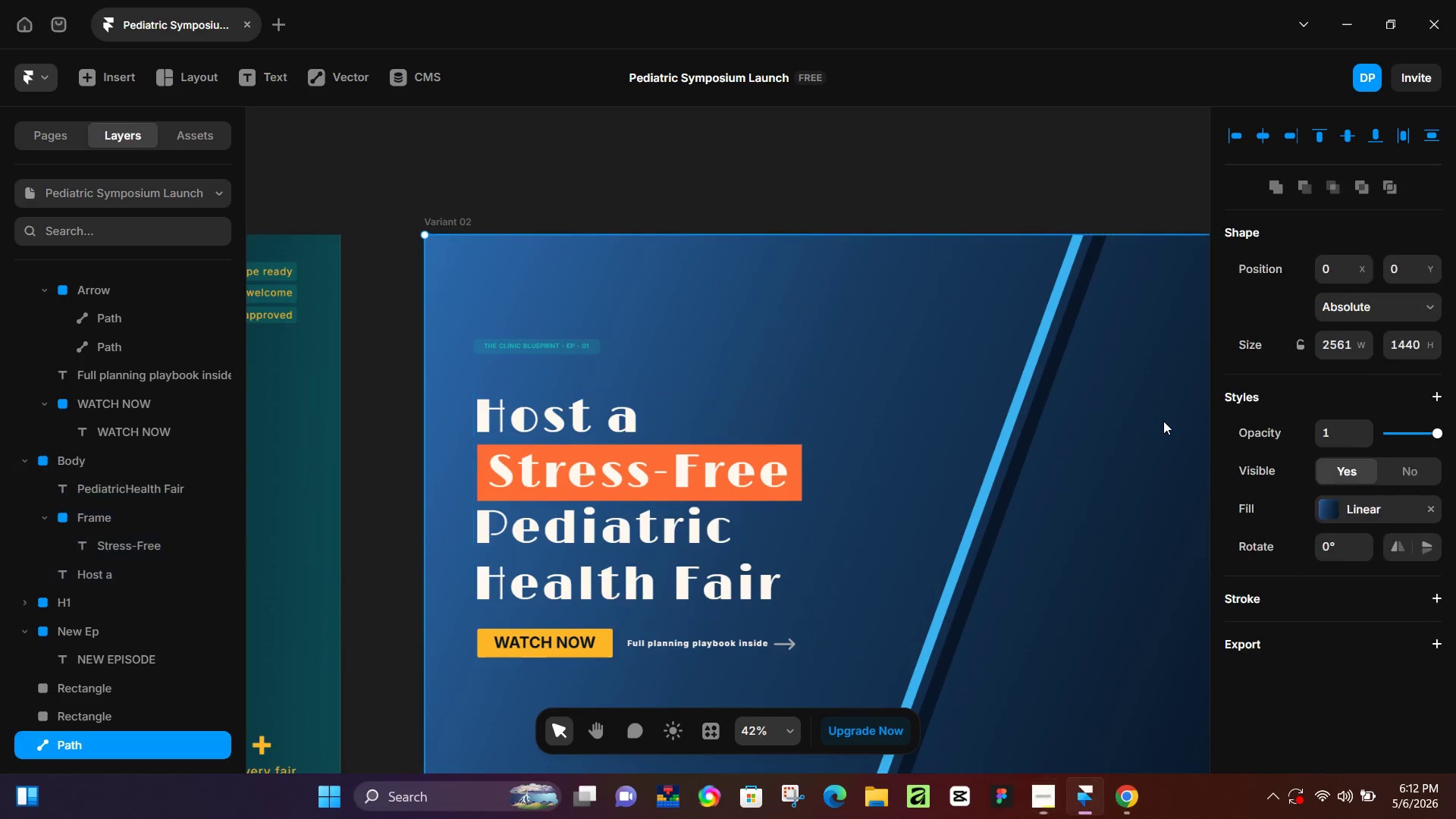 
scroll: coordinate [804, 405], scroll_direction: down, amount: 6.0
 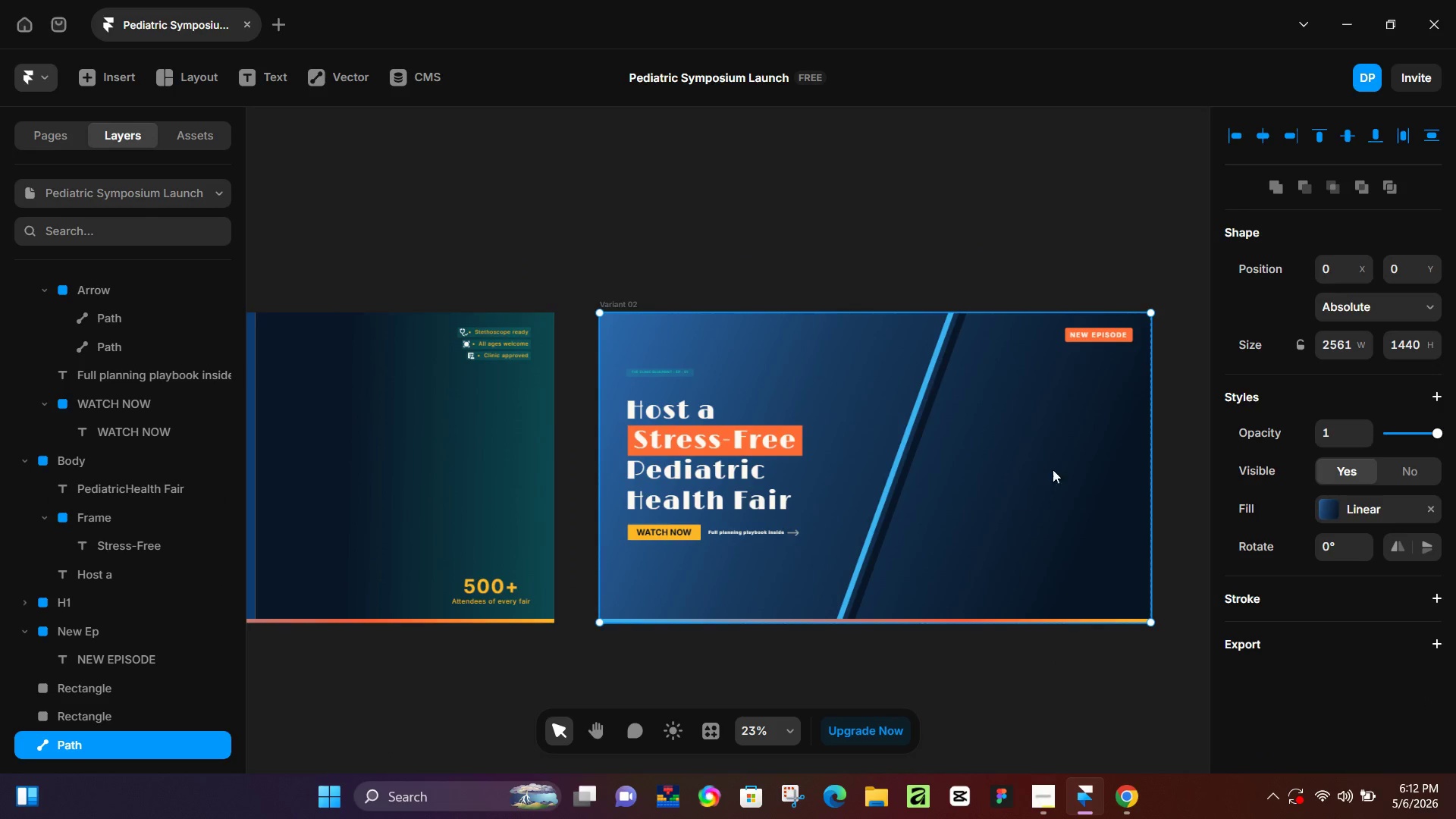 
hold_key(key=Space, duration=1.52)
 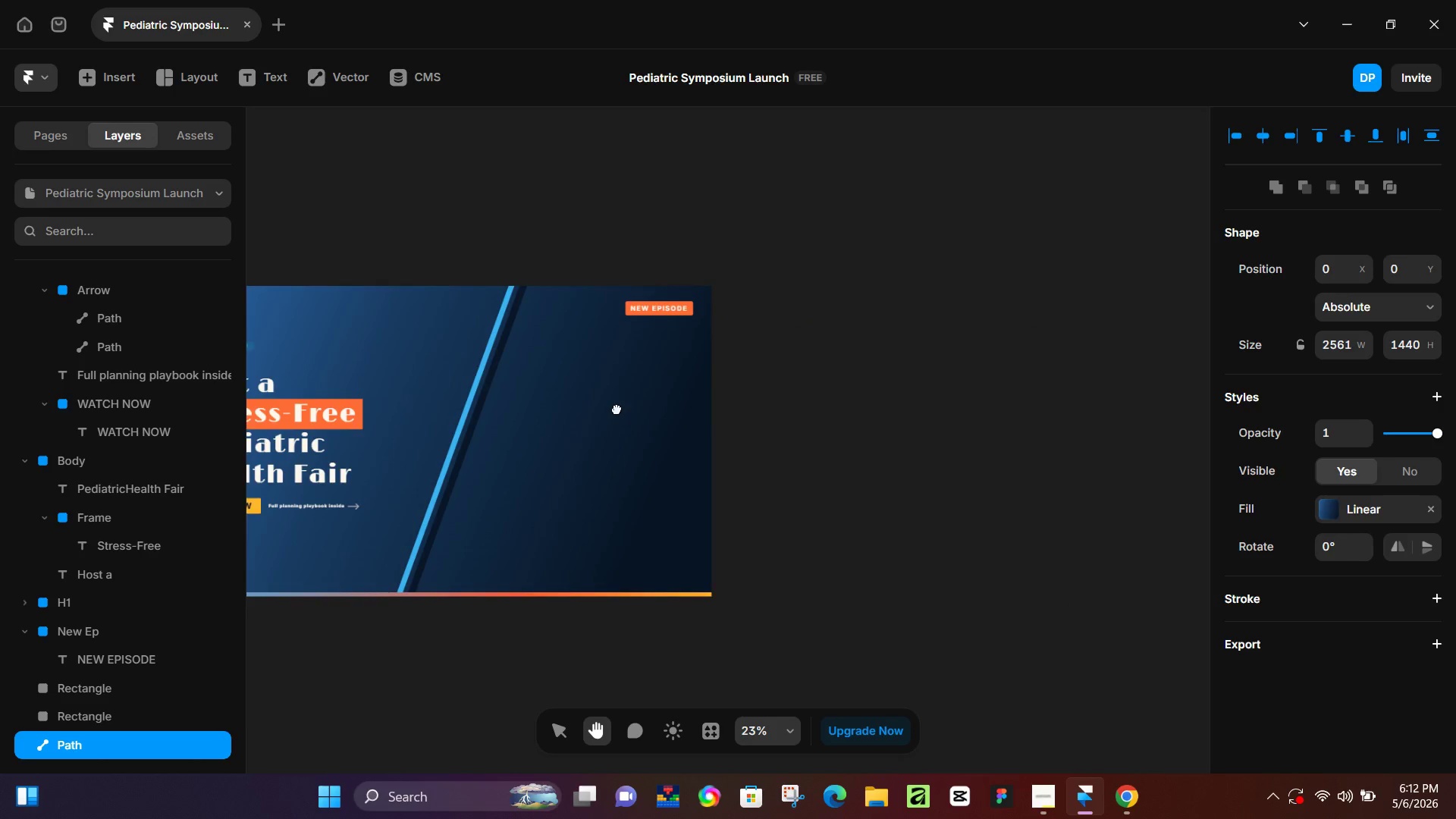 
left_click_drag(start_coordinate=[1069, 432], to_coordinate=[617, 409])
 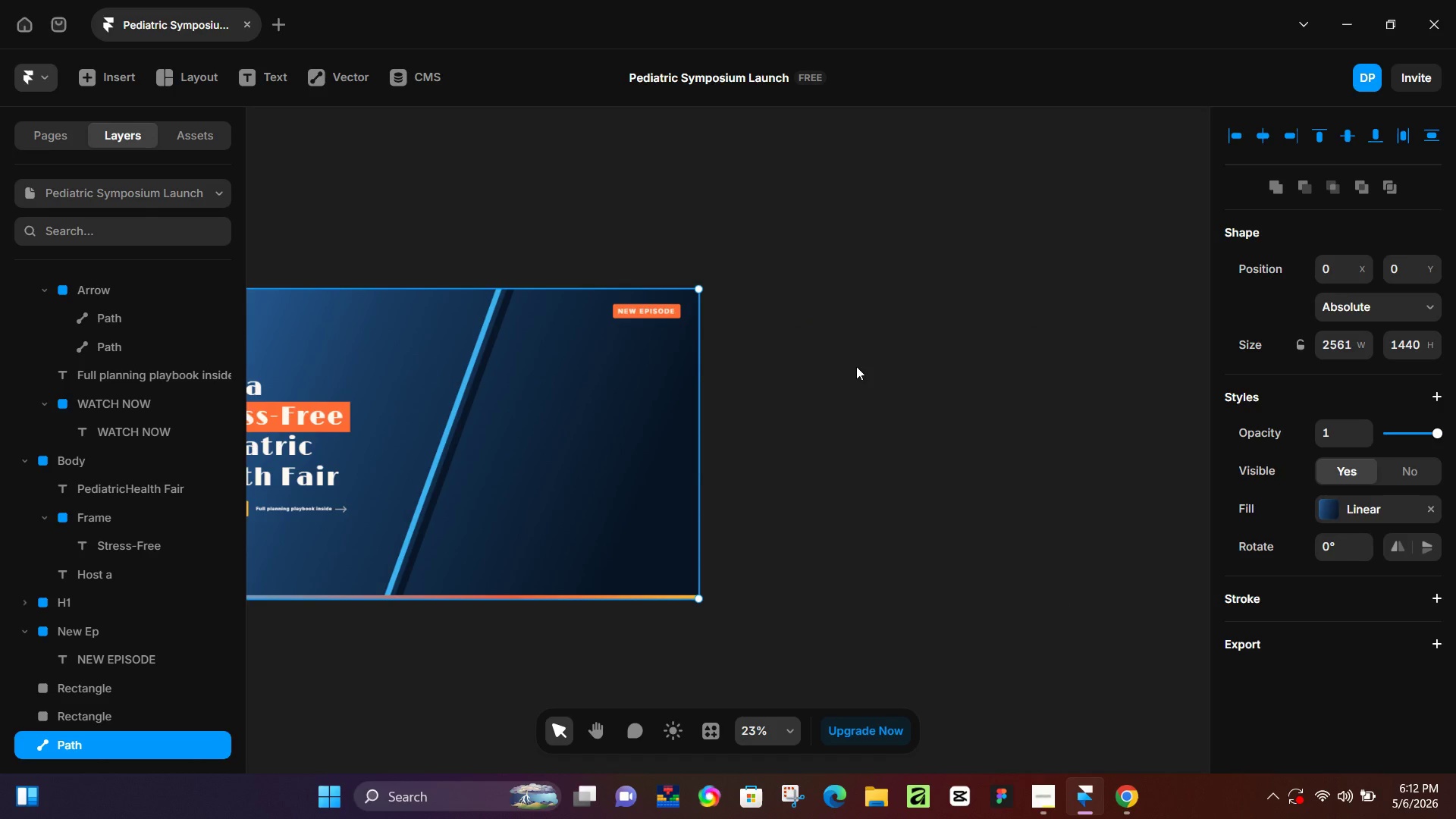 
hold_key(key=Space, duration=0.78)
 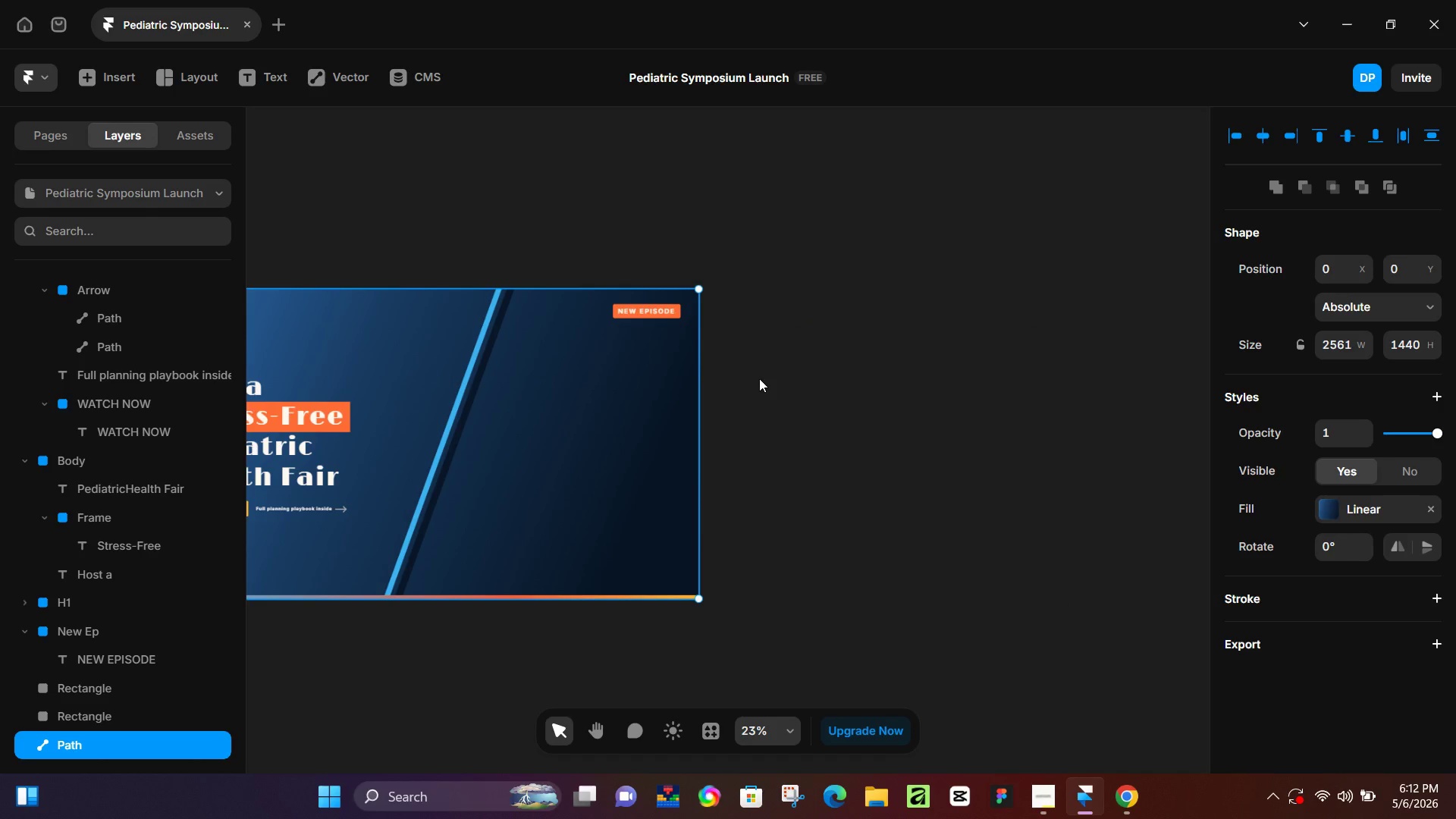 
key(F)
 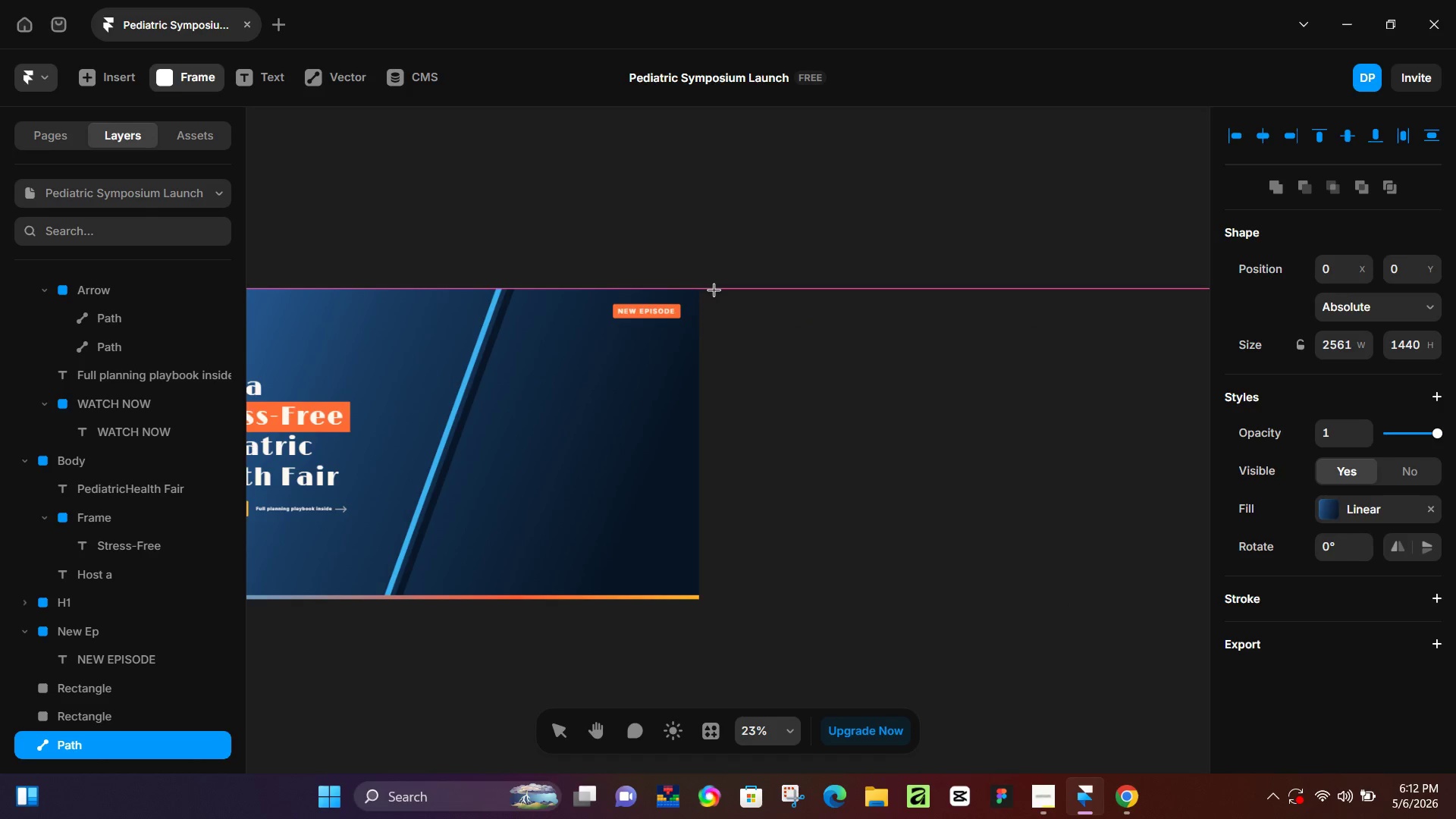 
left_click_drag(start_coordinate=[714, 290], to_coordinate=[1188, 605])
 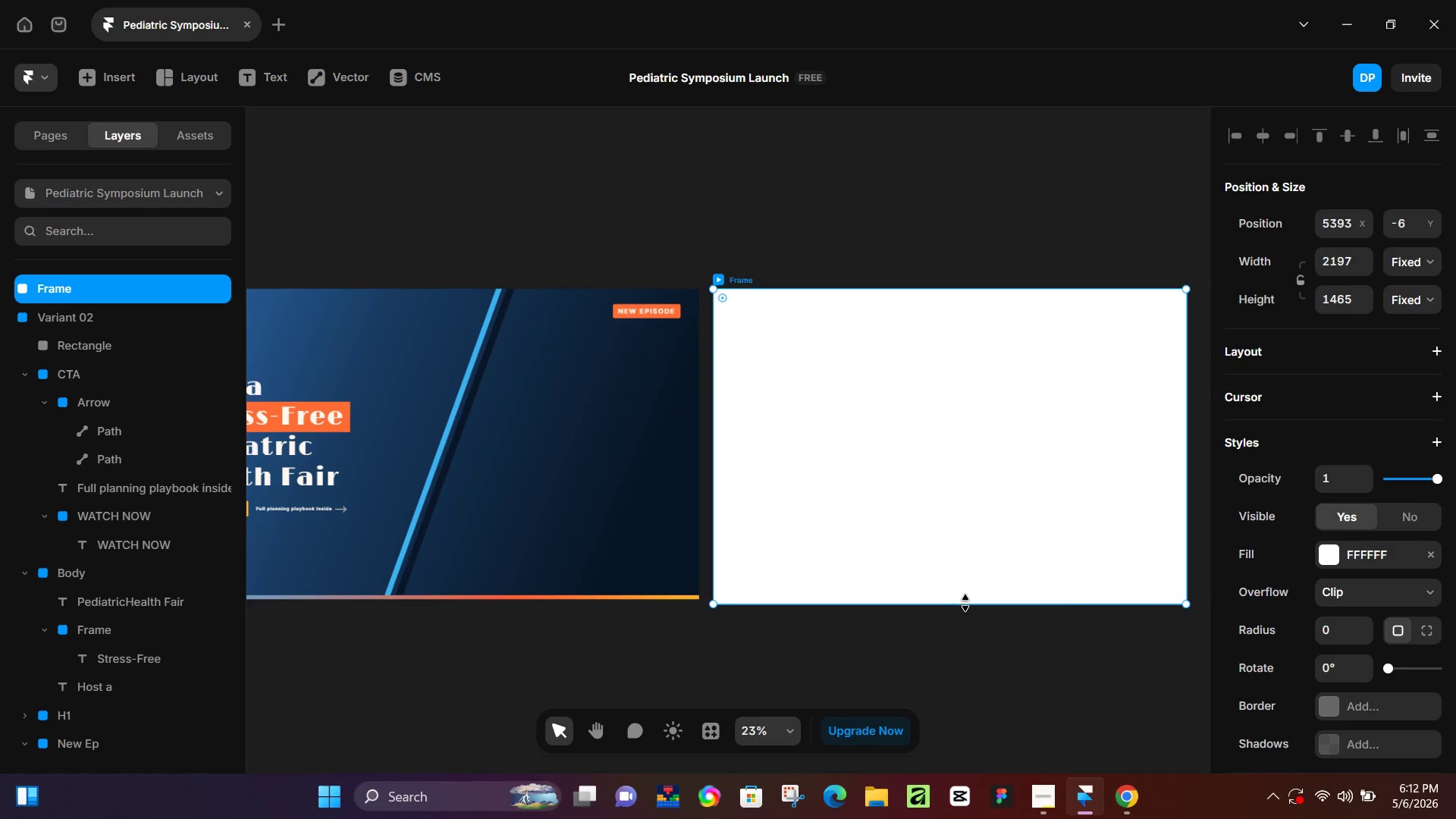 
left_click_drag(start_coordinate=[965, 604], to_coordinate=[965, 597])
 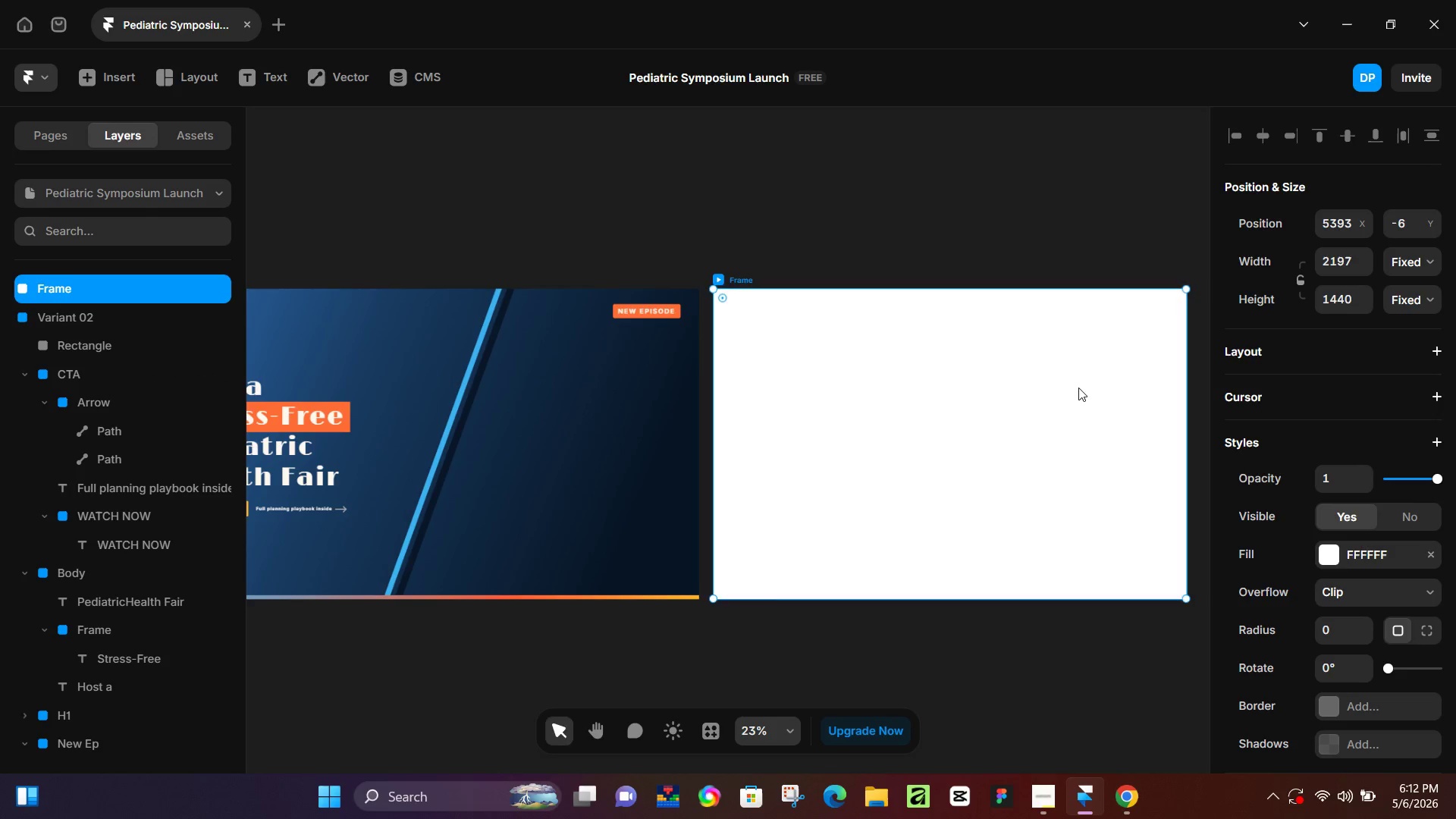 
hold_key(key=Space, duration=0.62)
 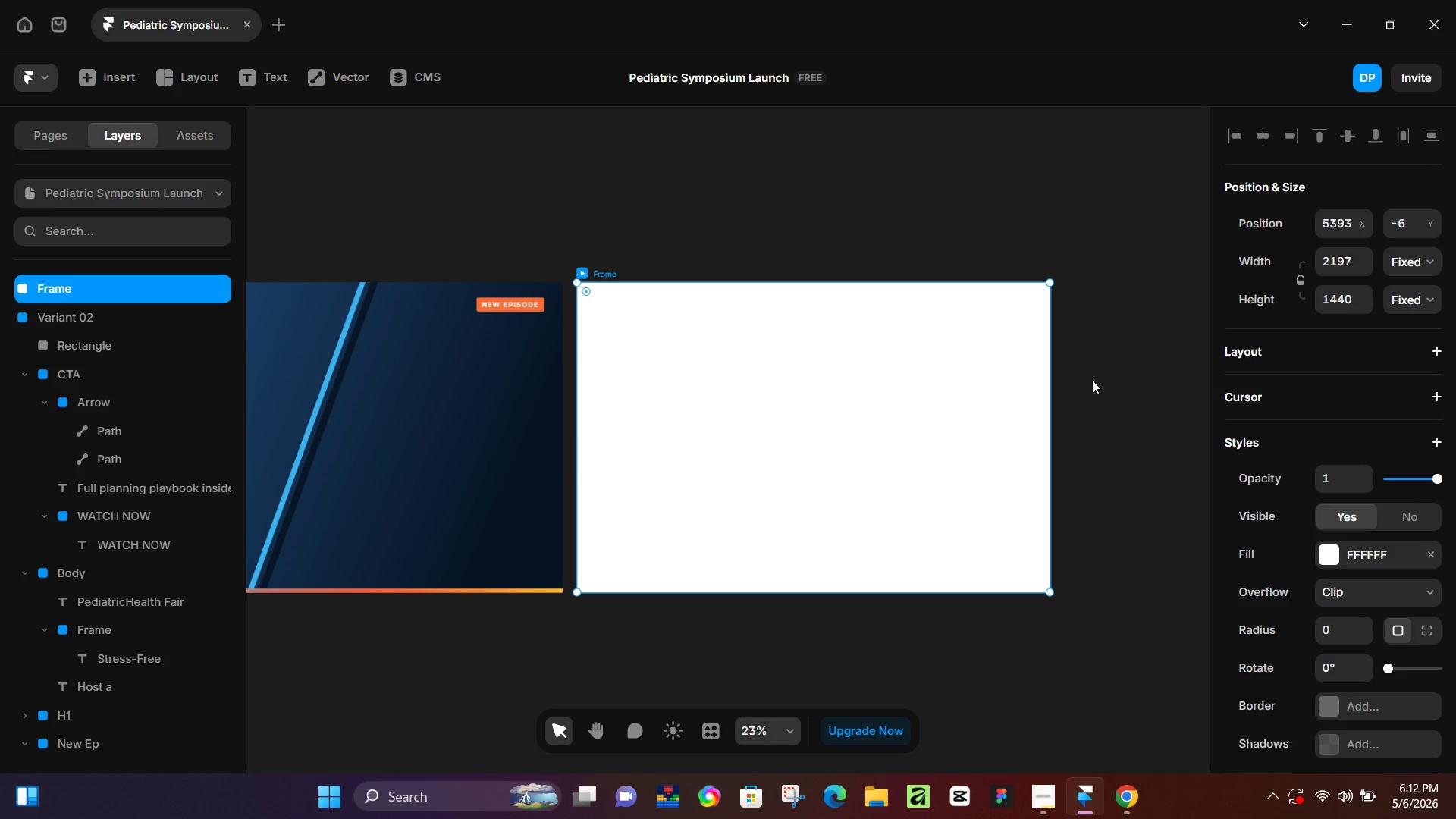 
left_click_drag(start_coordinate=[1045, 682], to_coordinate=[908, 675])
 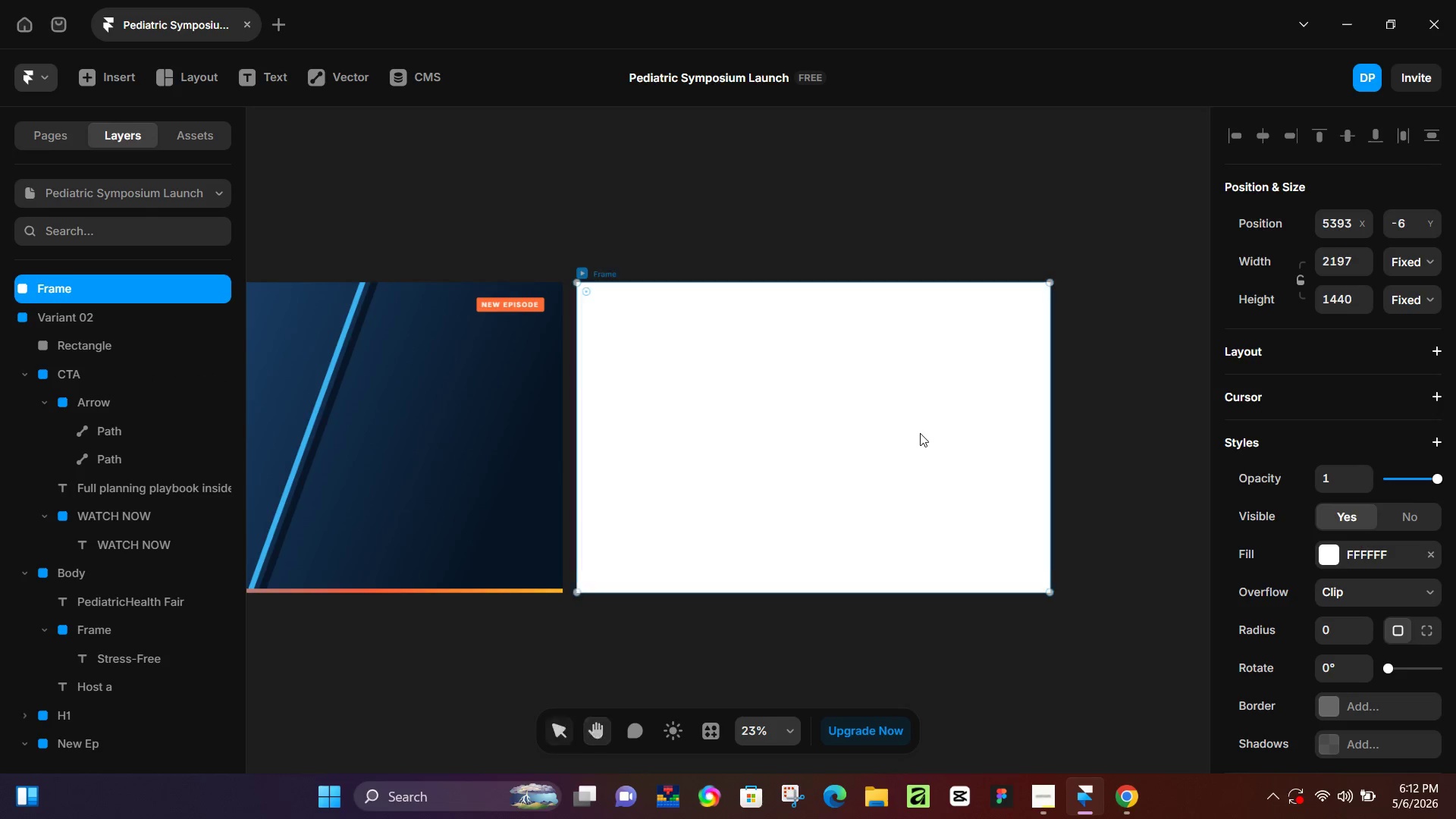 
left_click([920, 433])
 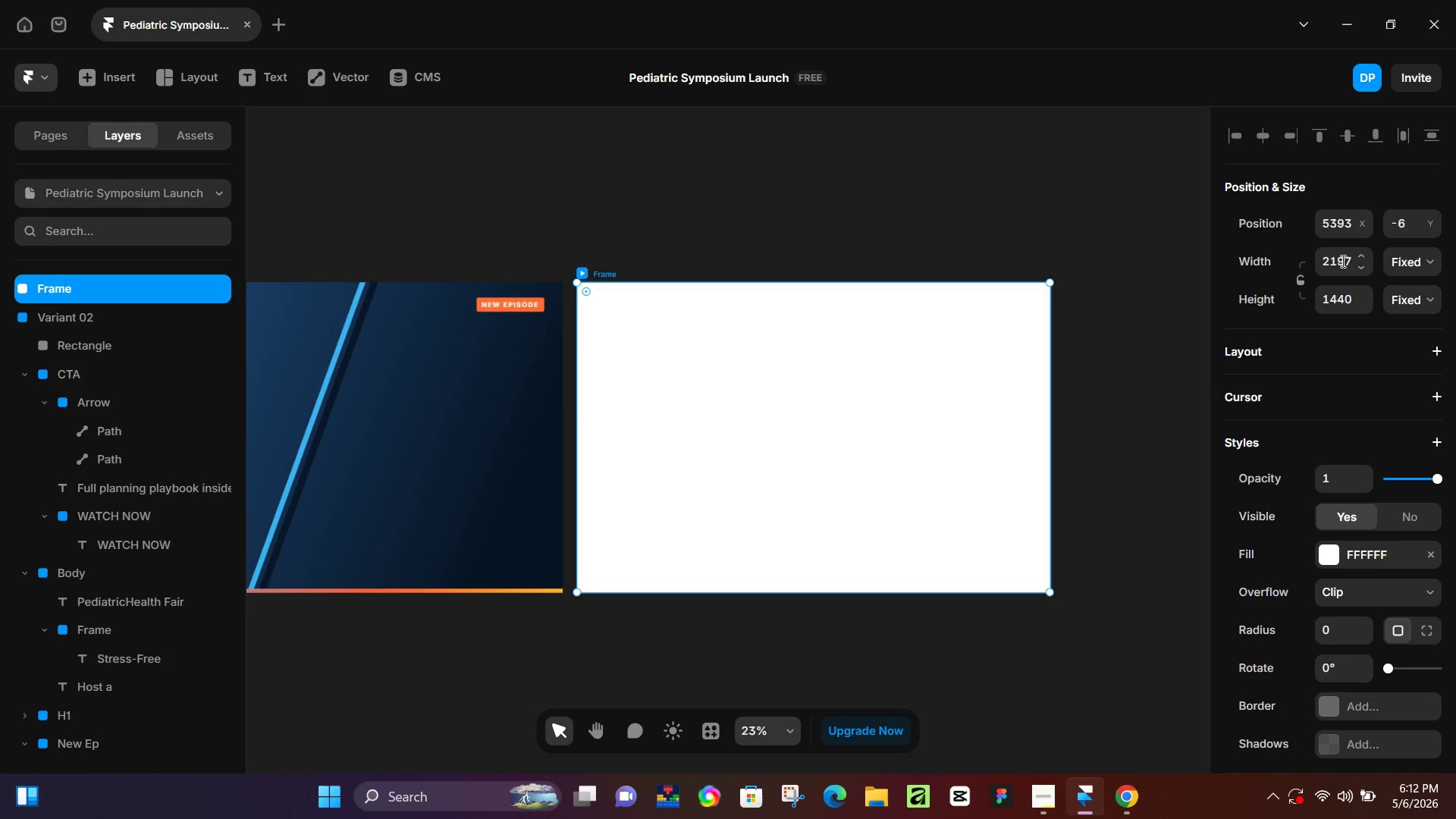 
left_click([1341, 261])
 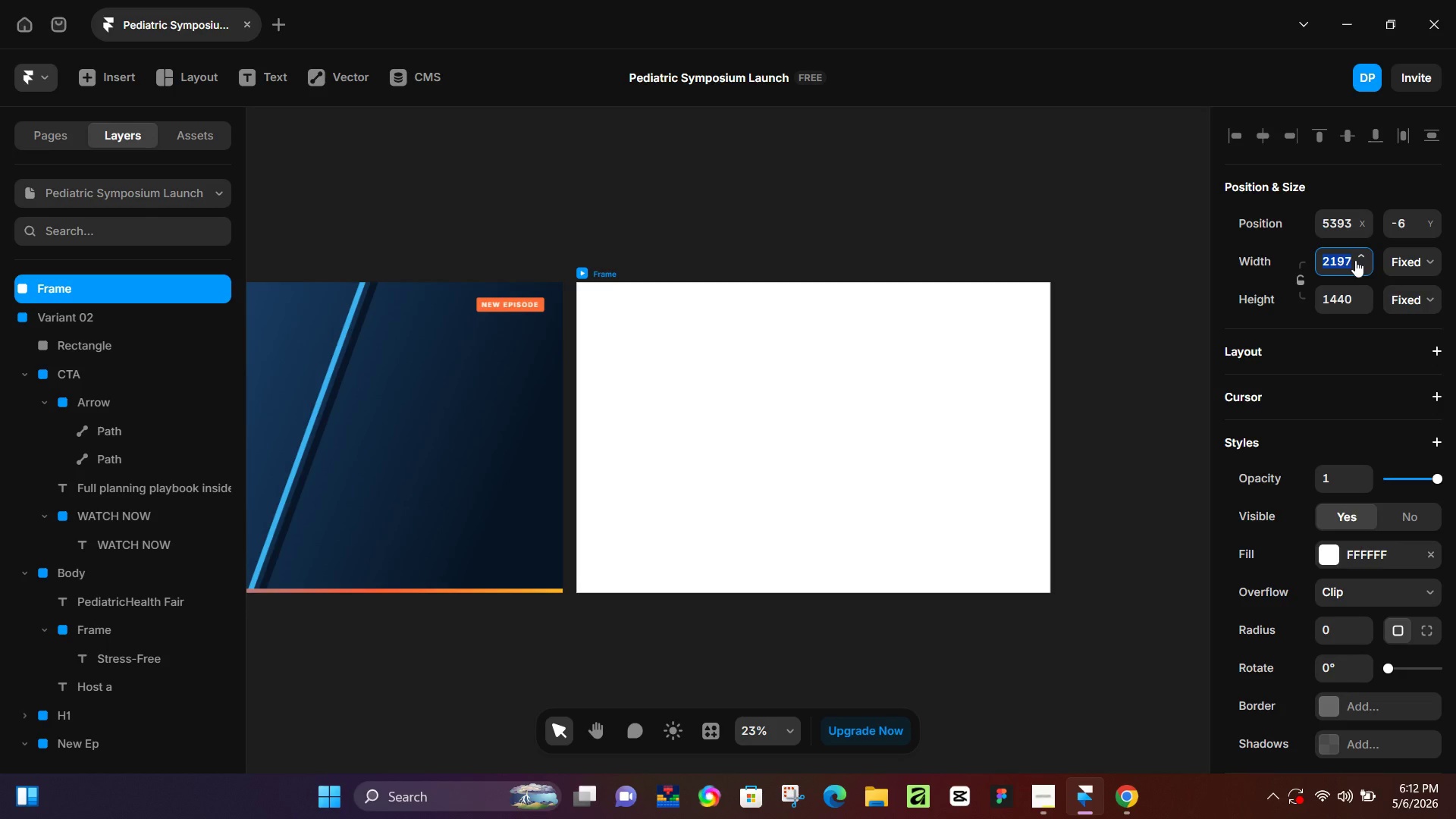 
key(Numpad3)
 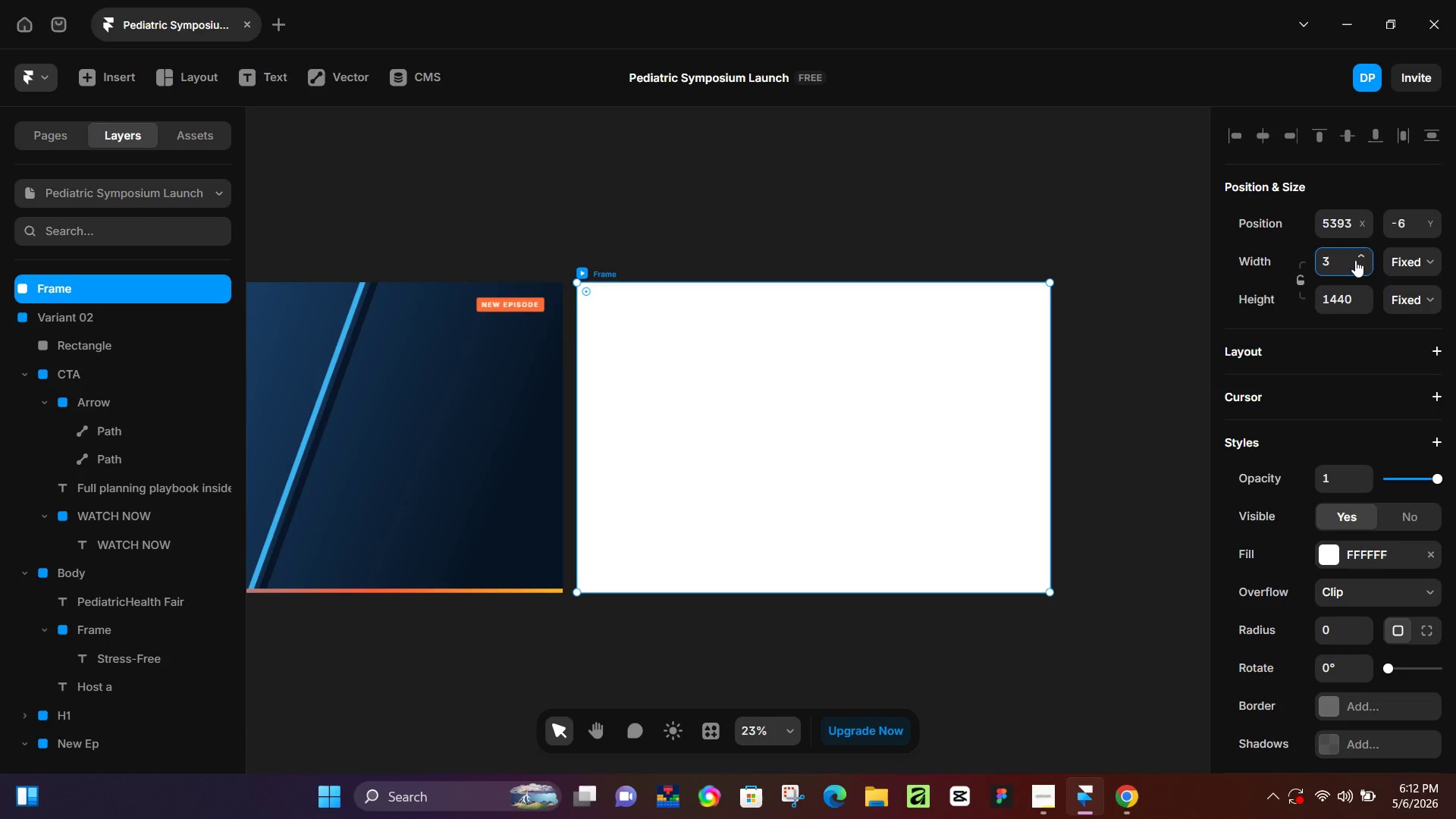 
key(Backspace)
 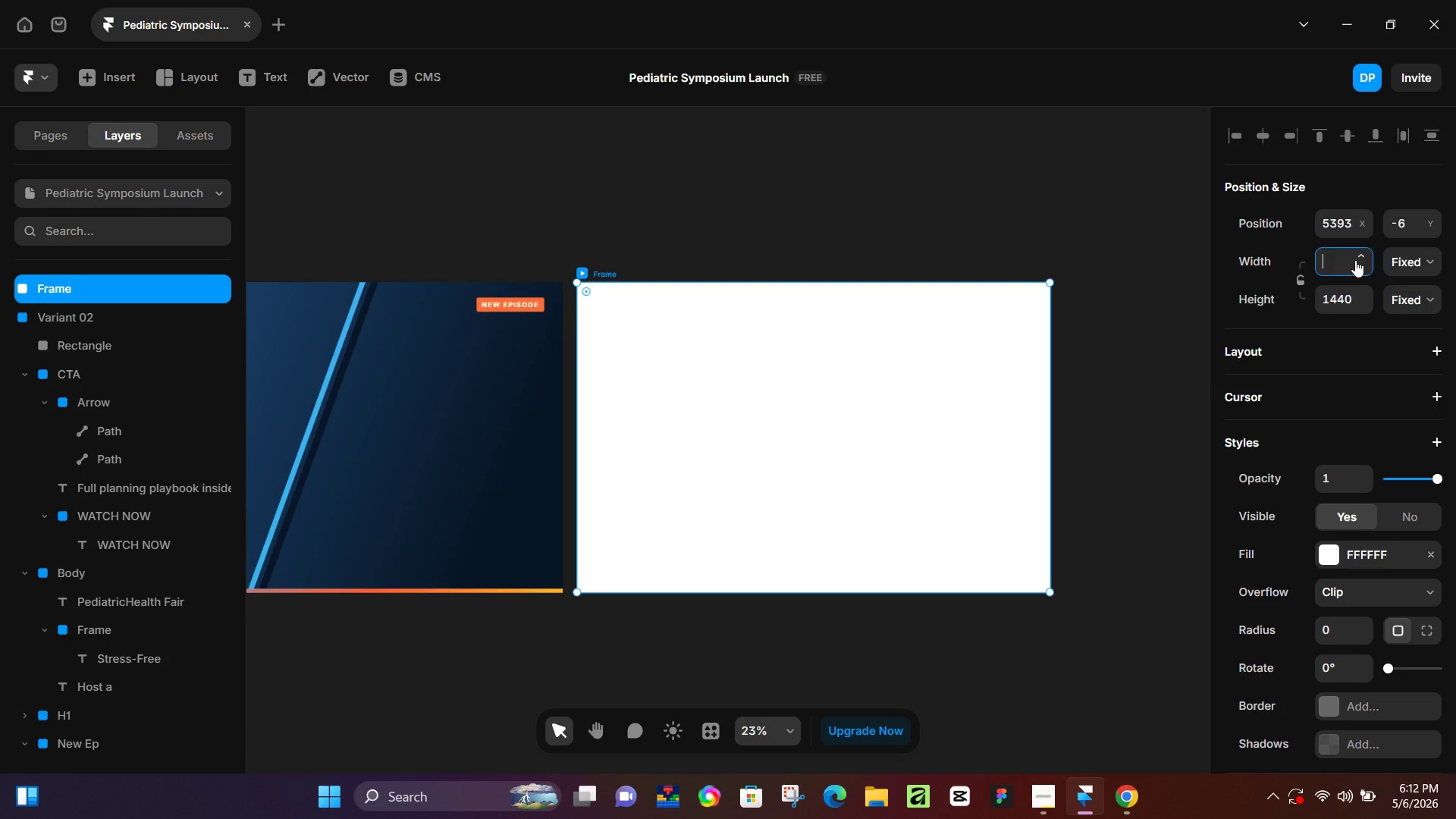 
key(Numpad2)
 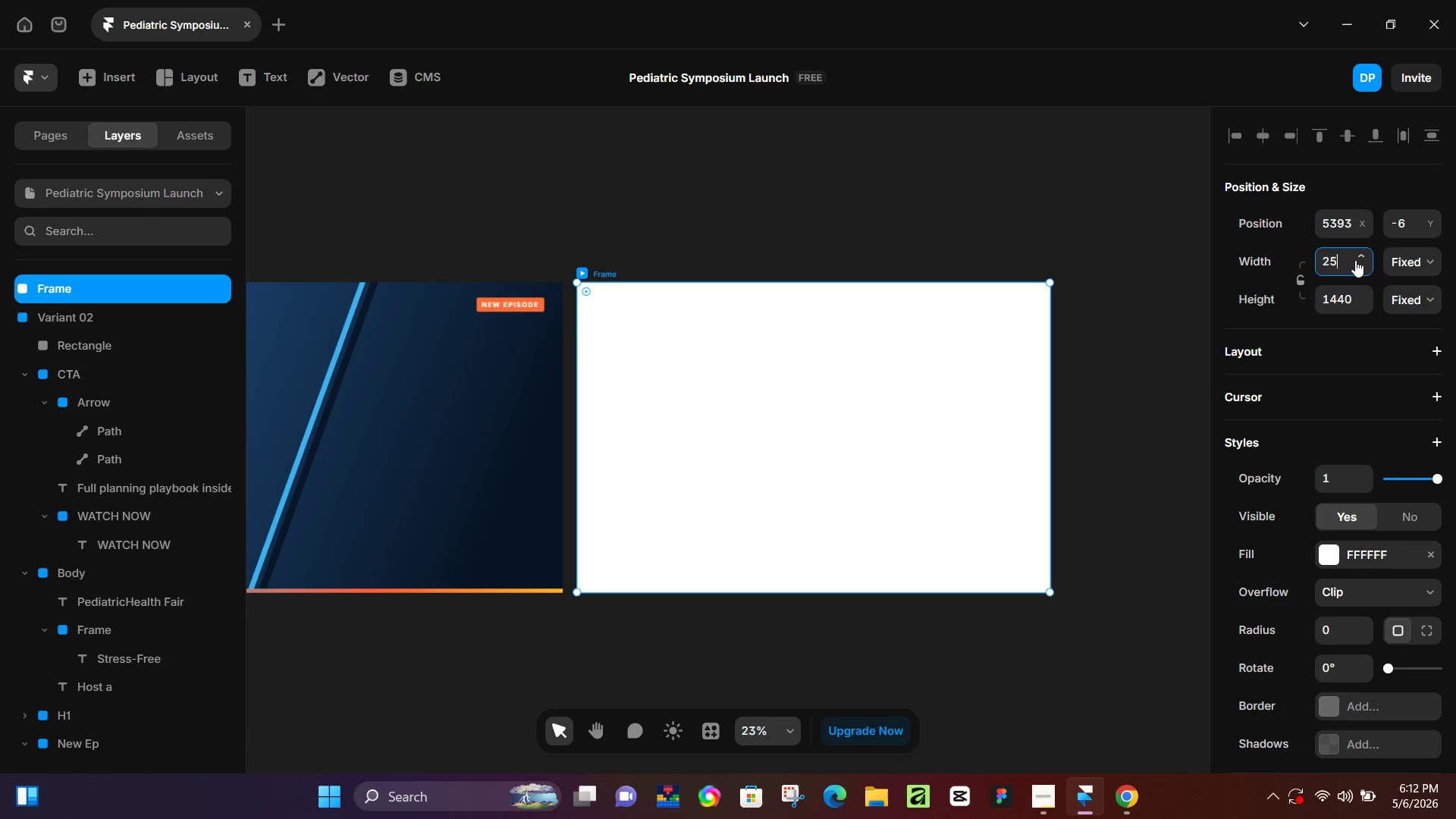 
key(Numpad5)
 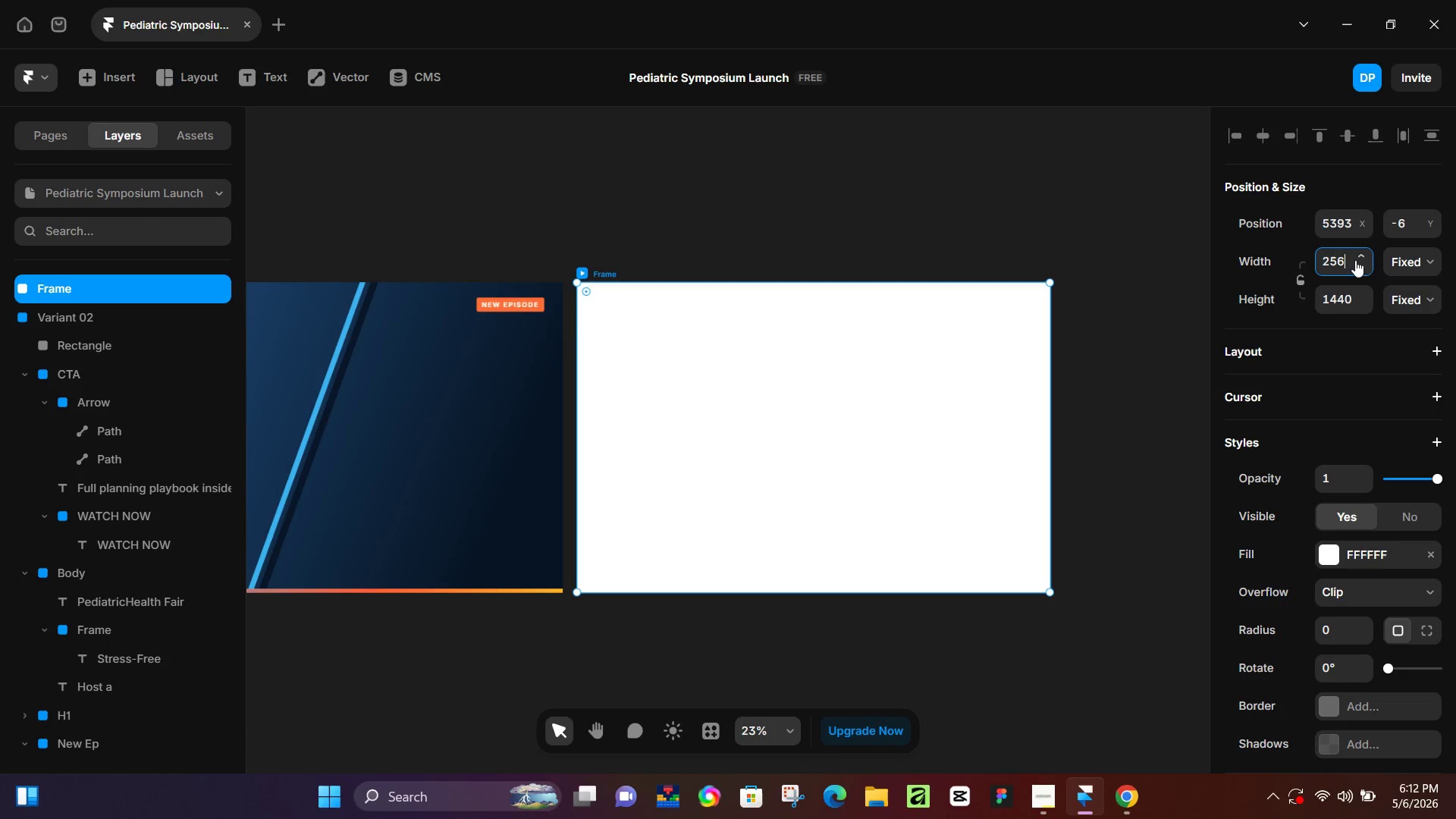 
key(Numpad6)
 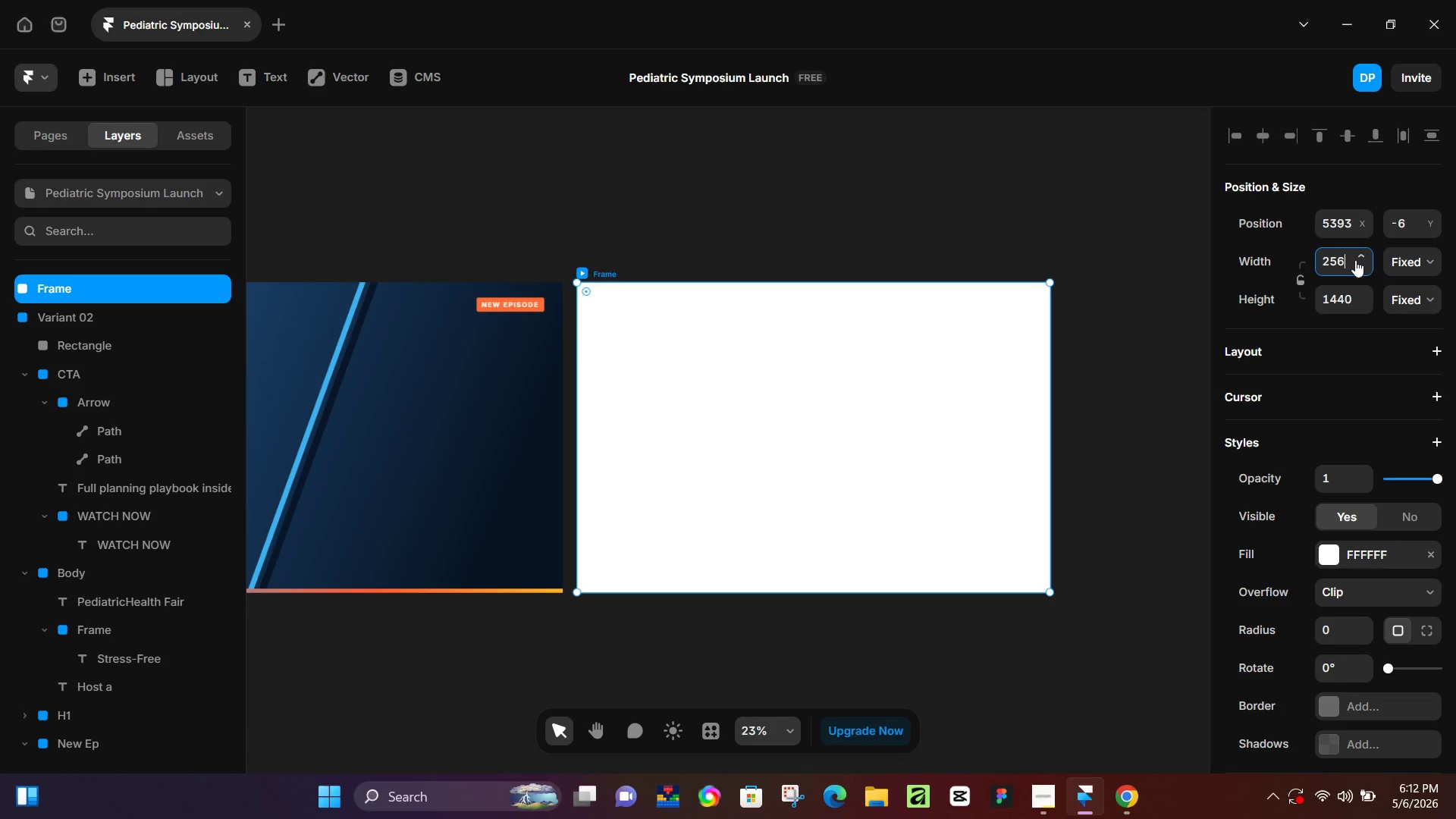 
key(Numpad0)
 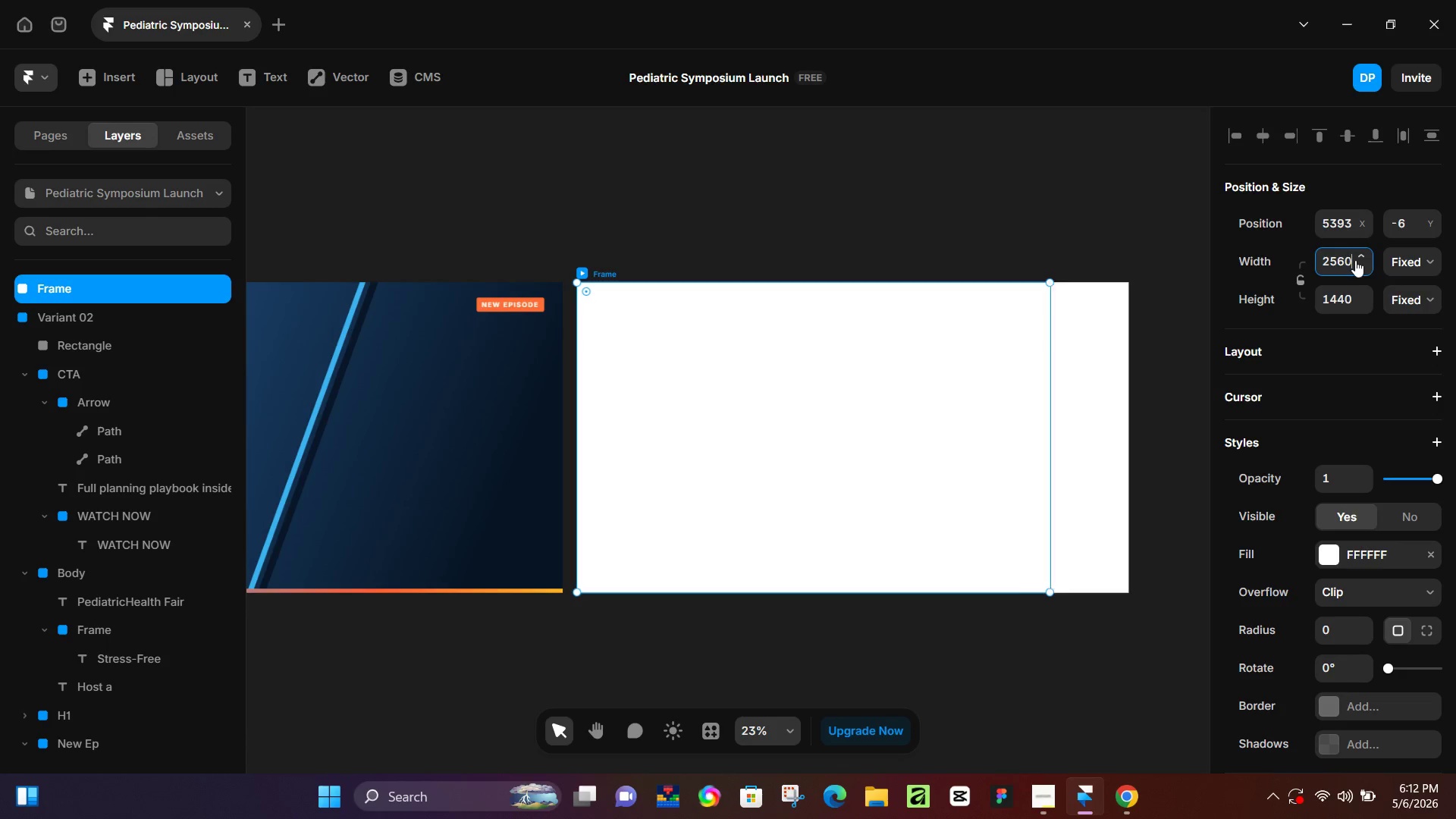 
key(NumpadEnter)
 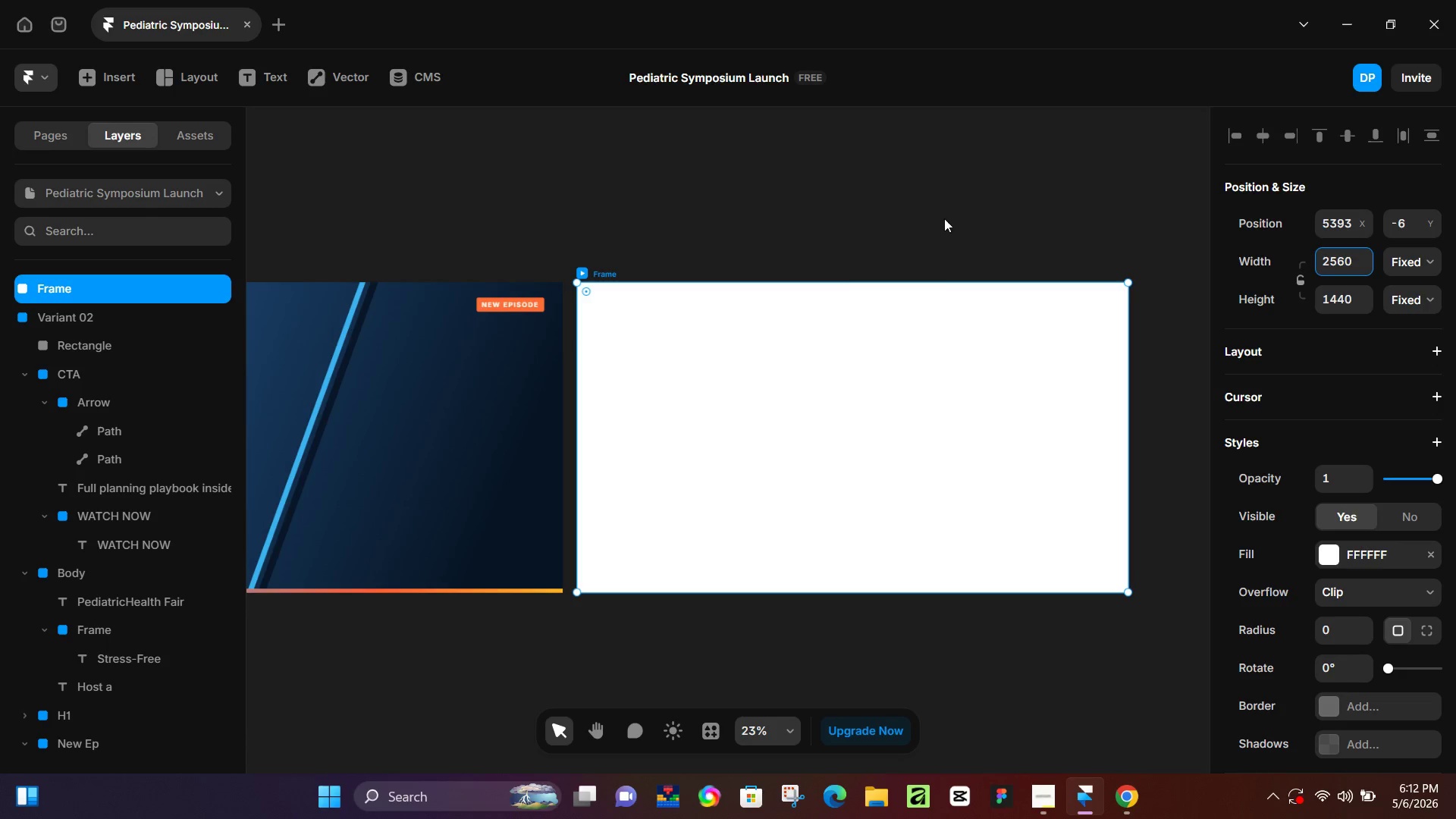 
left_click([758, 153])
 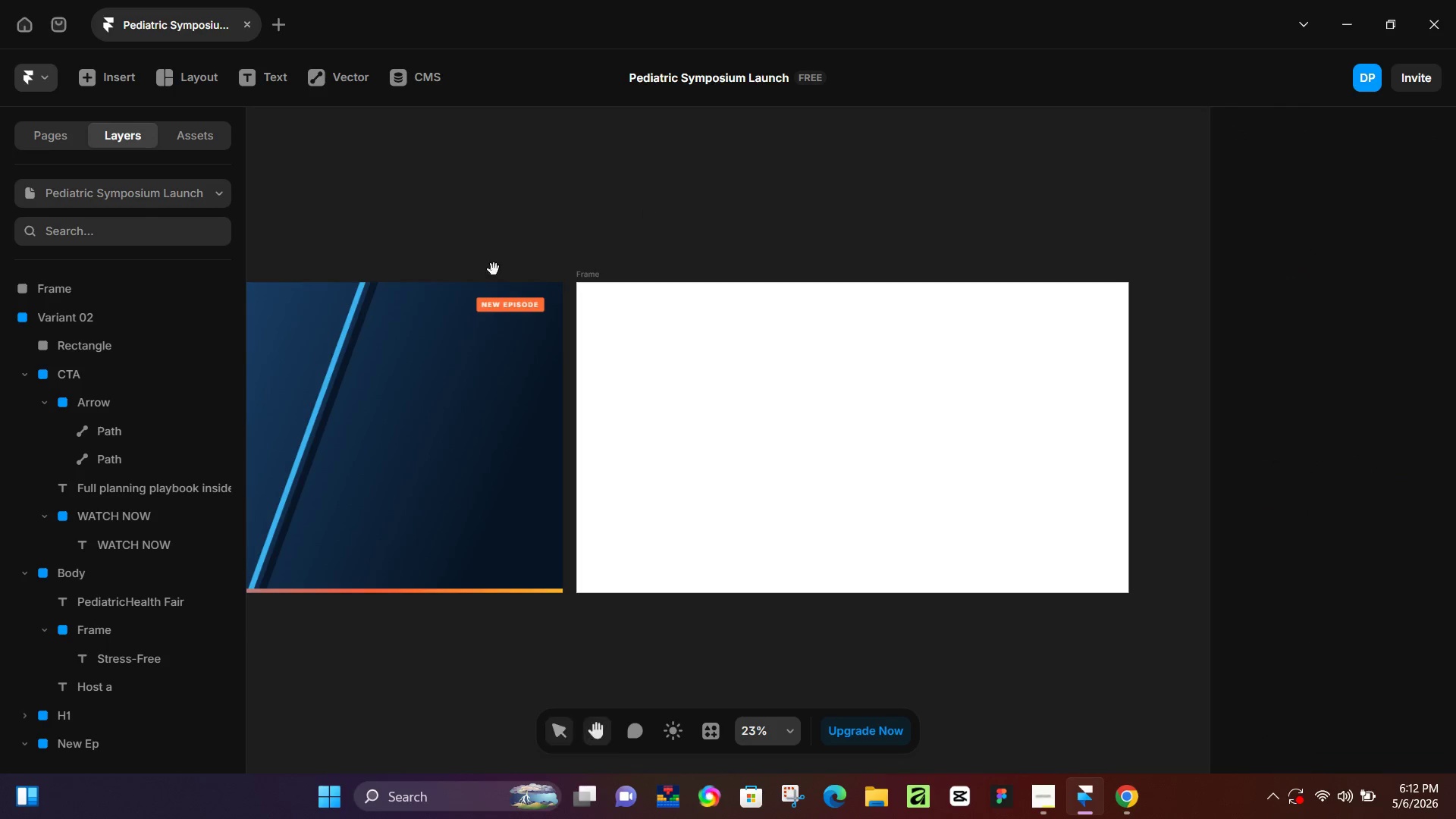 
hold_key(key=Space, duration=0.52)
 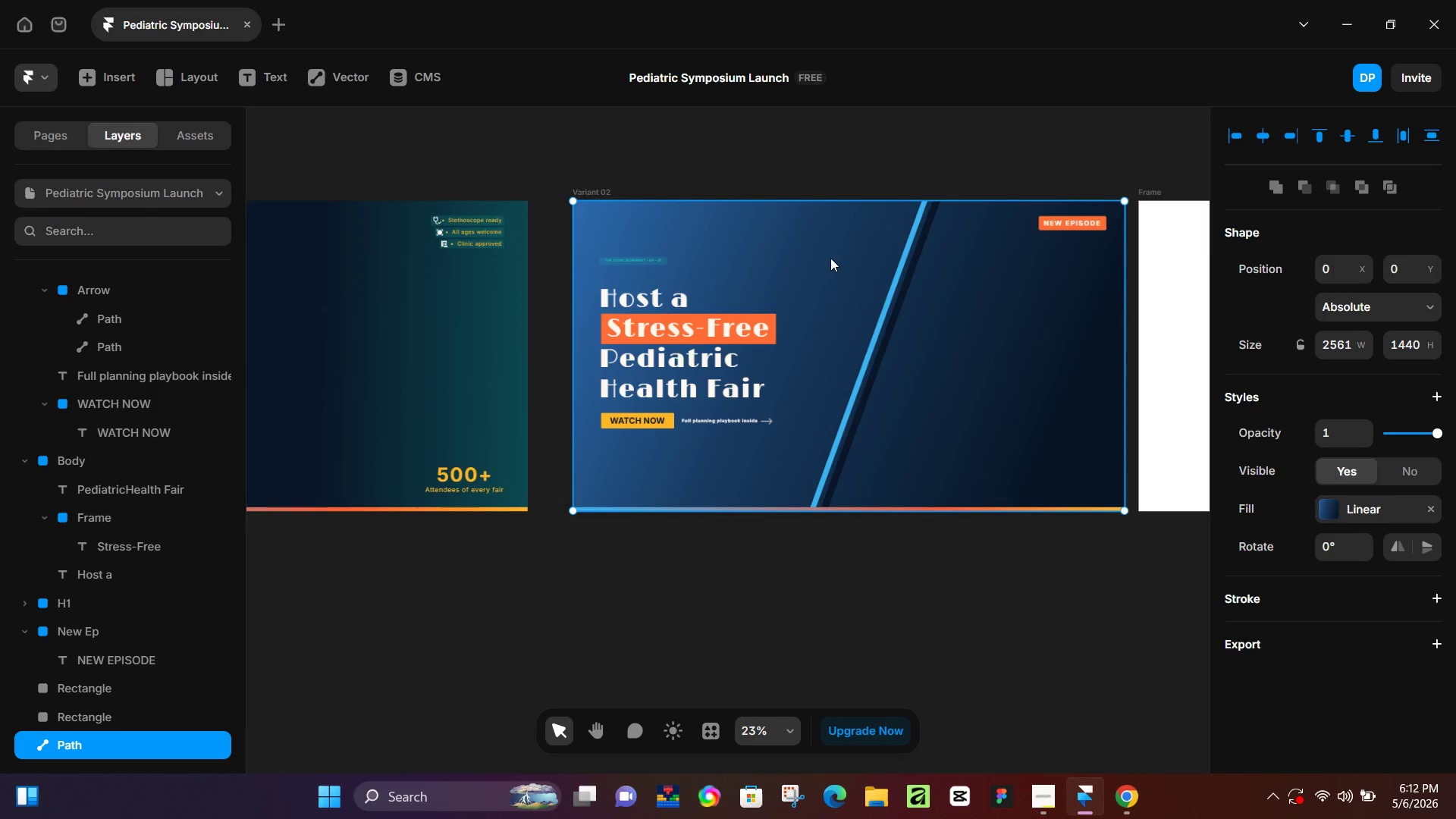 
left_click_drag(start_coordinate=[494, 269], to_coordinate=[1056, 188])
 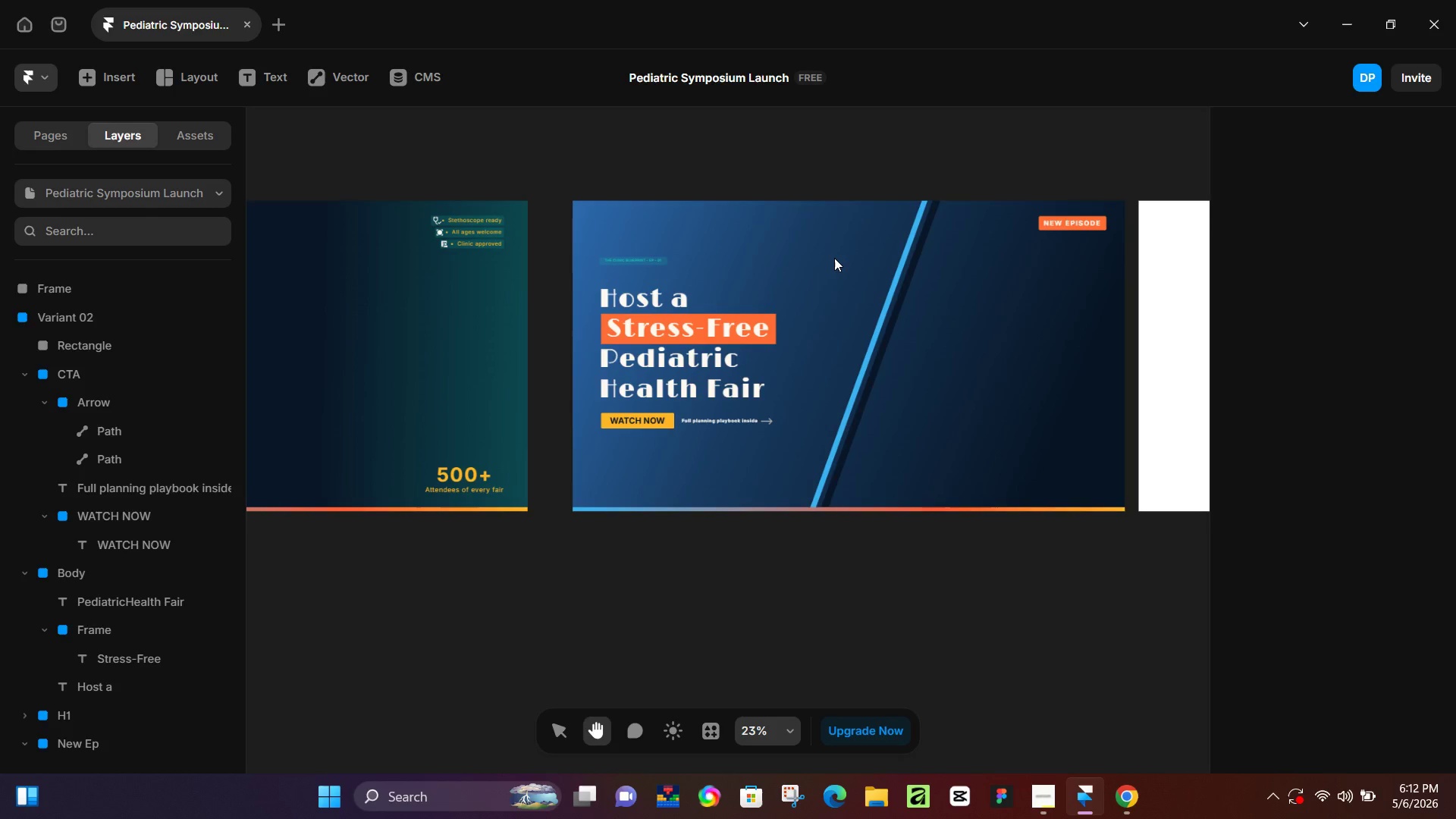 
left_click([834, 258])
 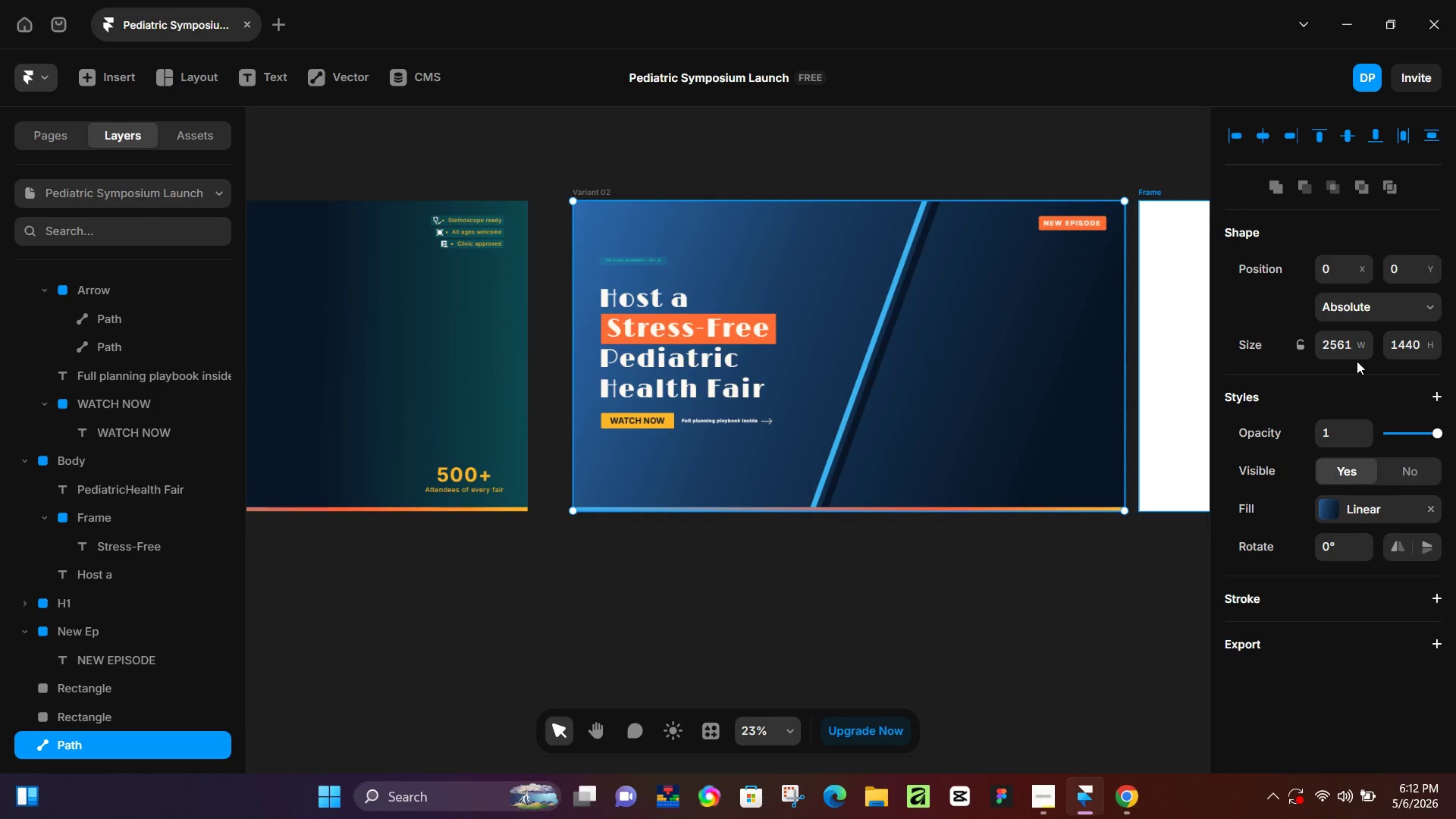 
left_click([1360, 352])
 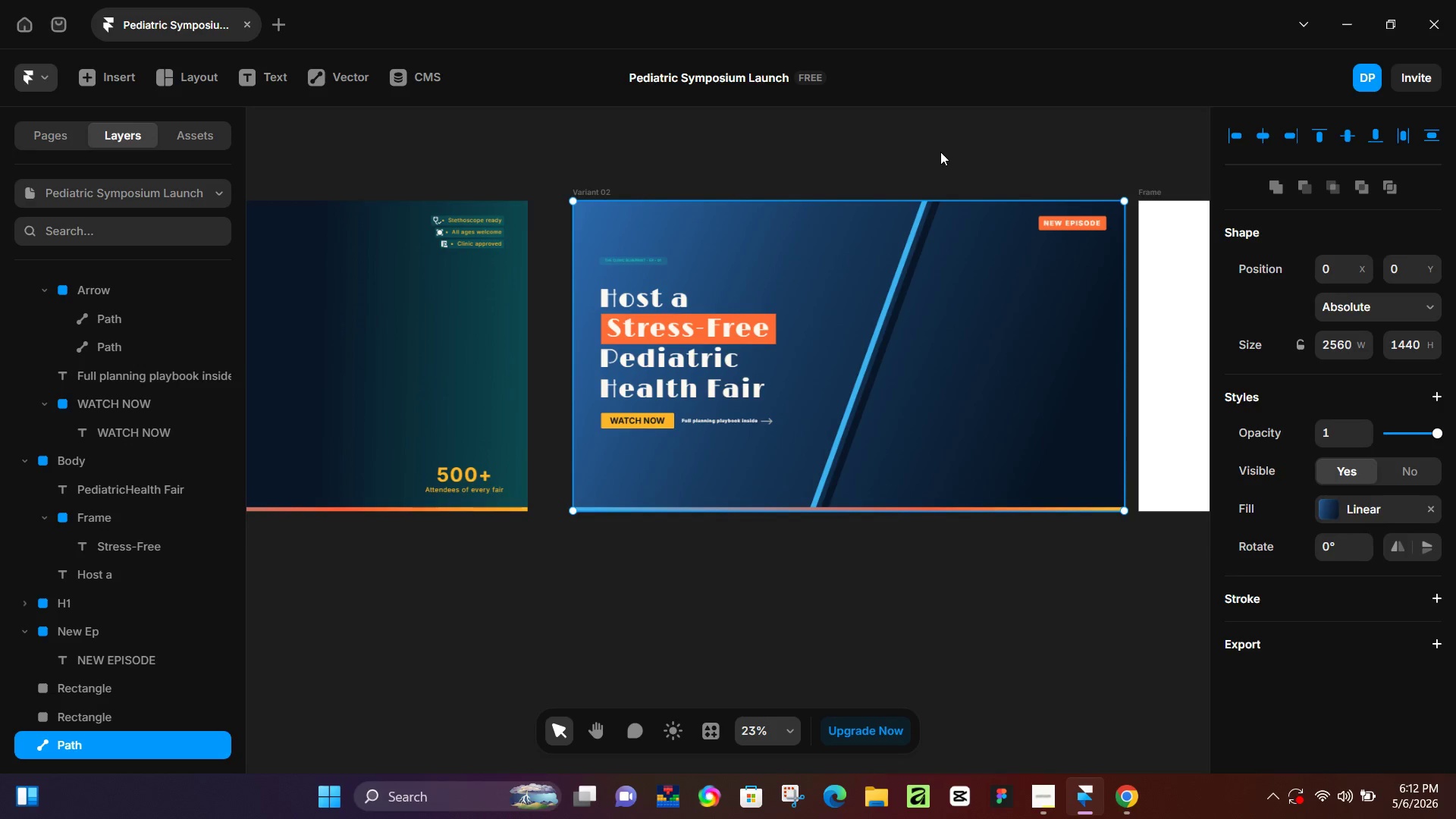 
left_click([940, 152])
 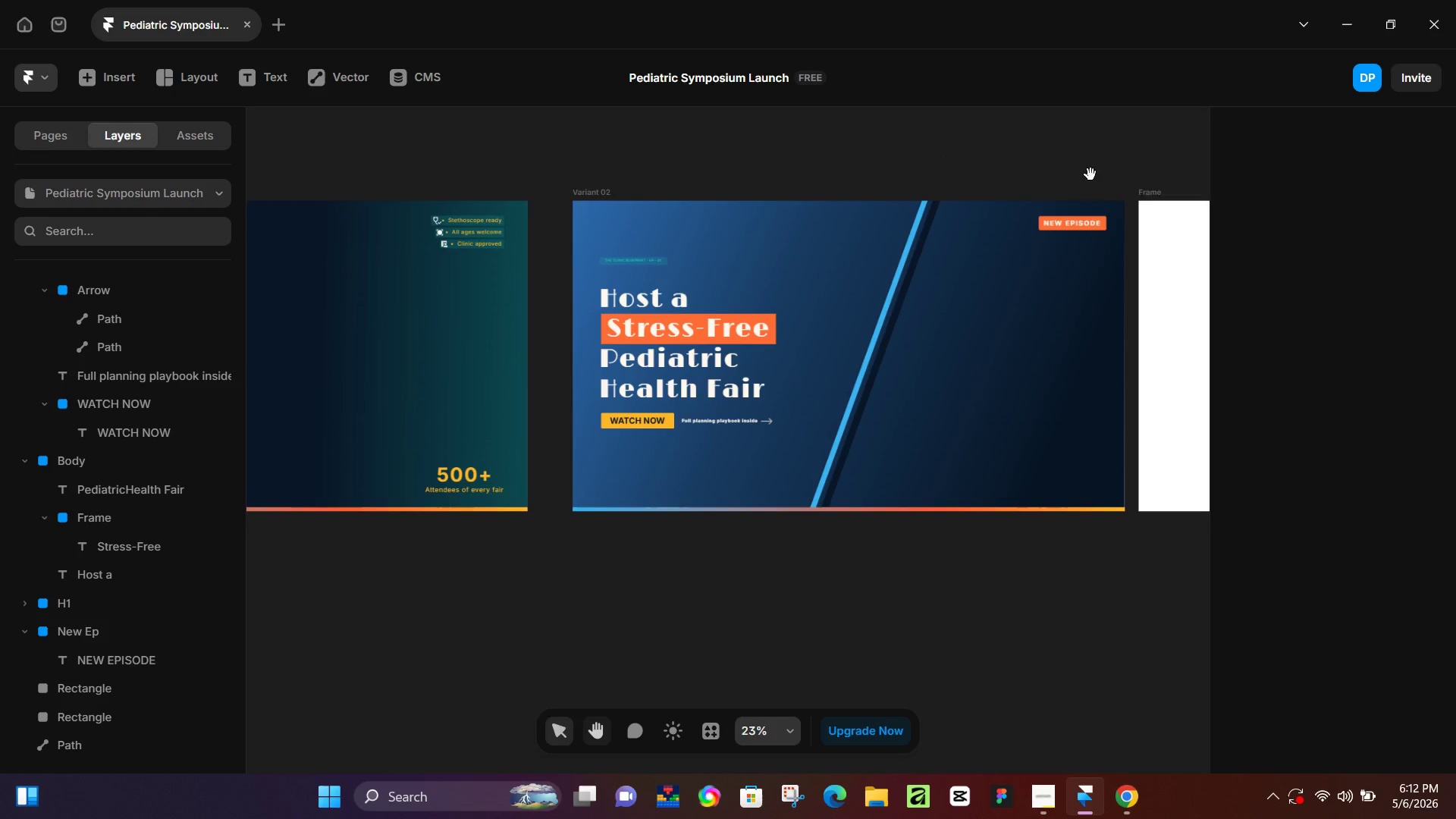 
hold_key(key=Space, duration=0.53)
 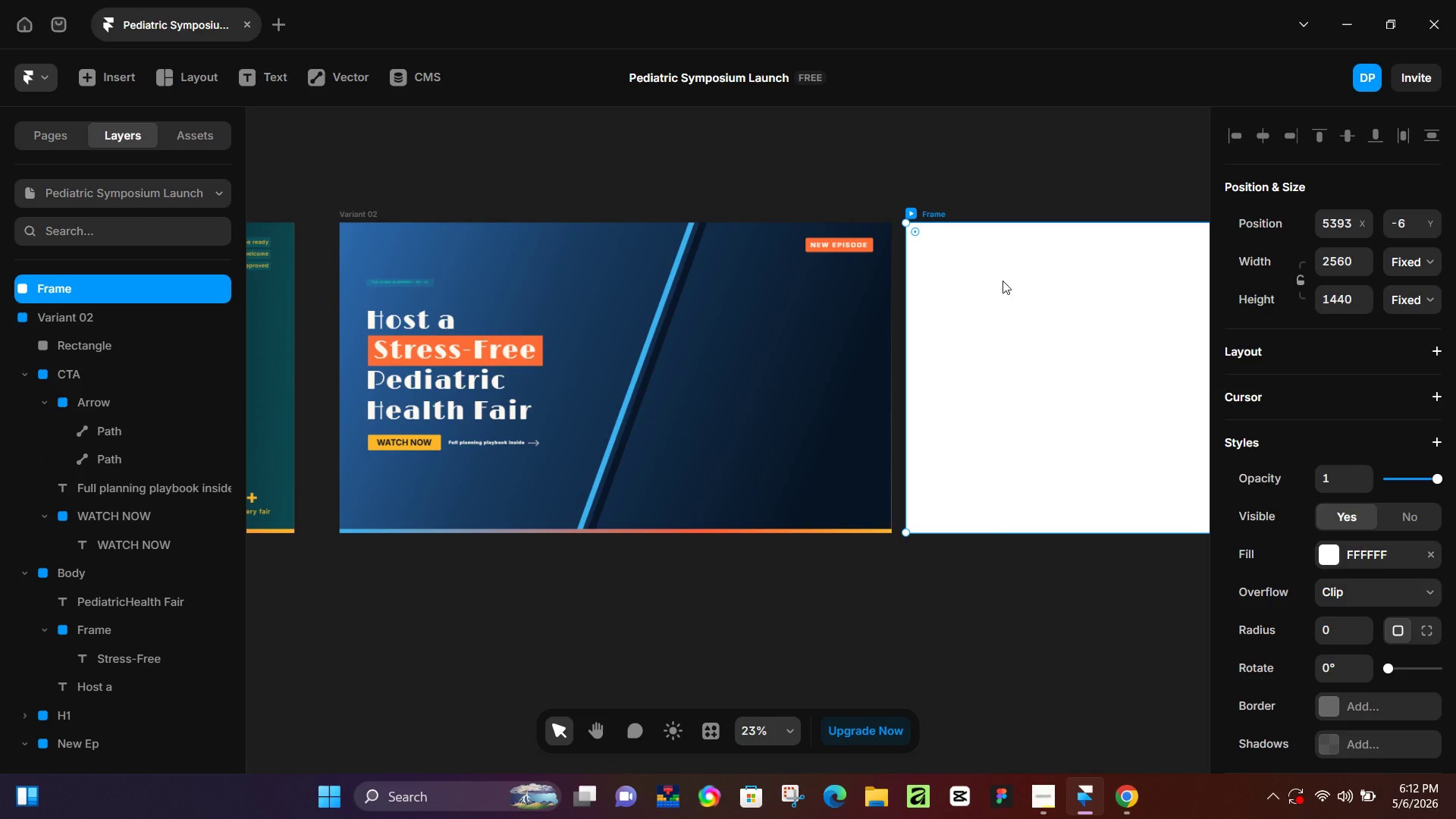 
left_click_drag(start_coordinate=[1090, 174], to_coordinate=[857, 196])
 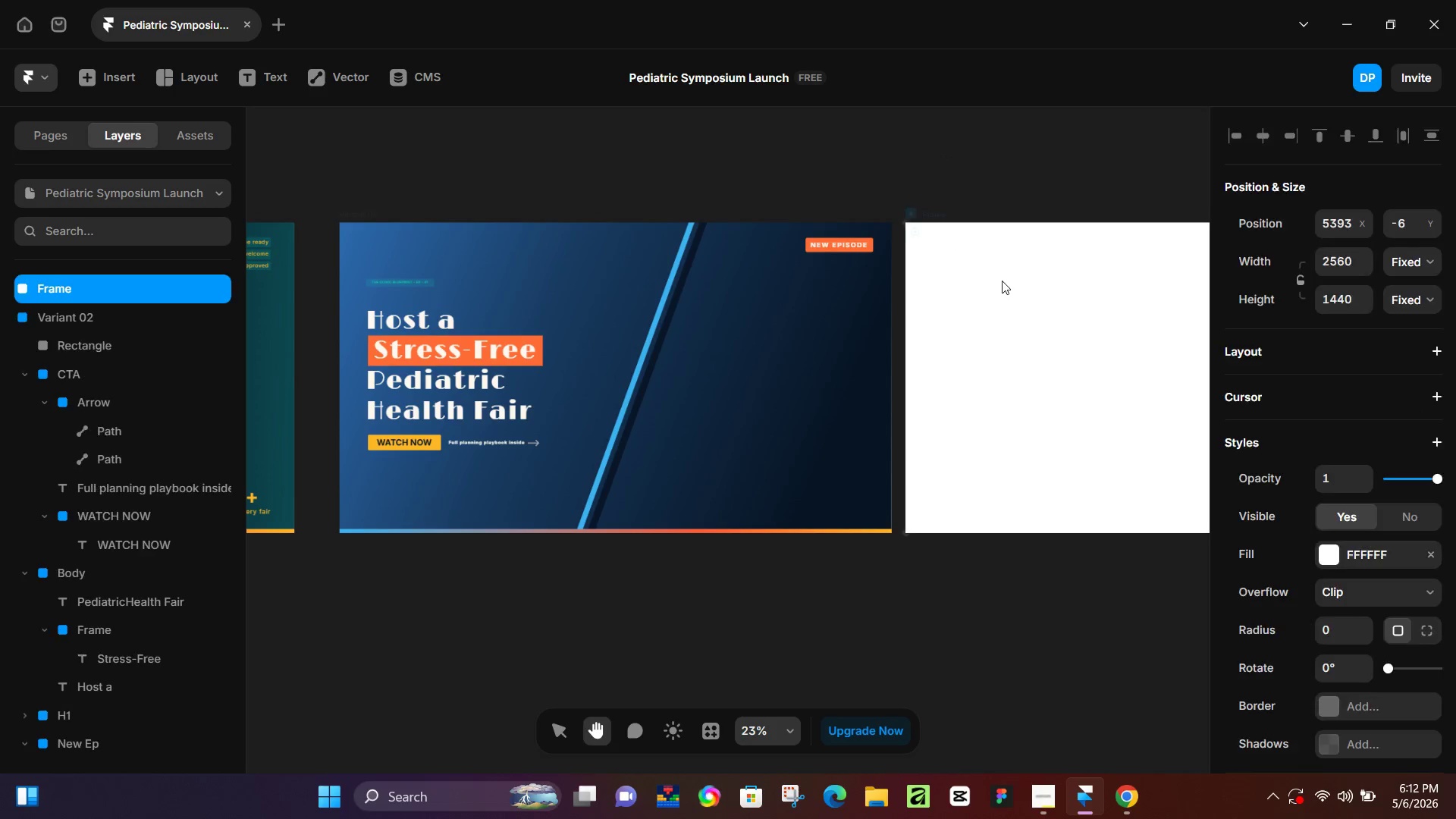 
left_click([1002, 281])
 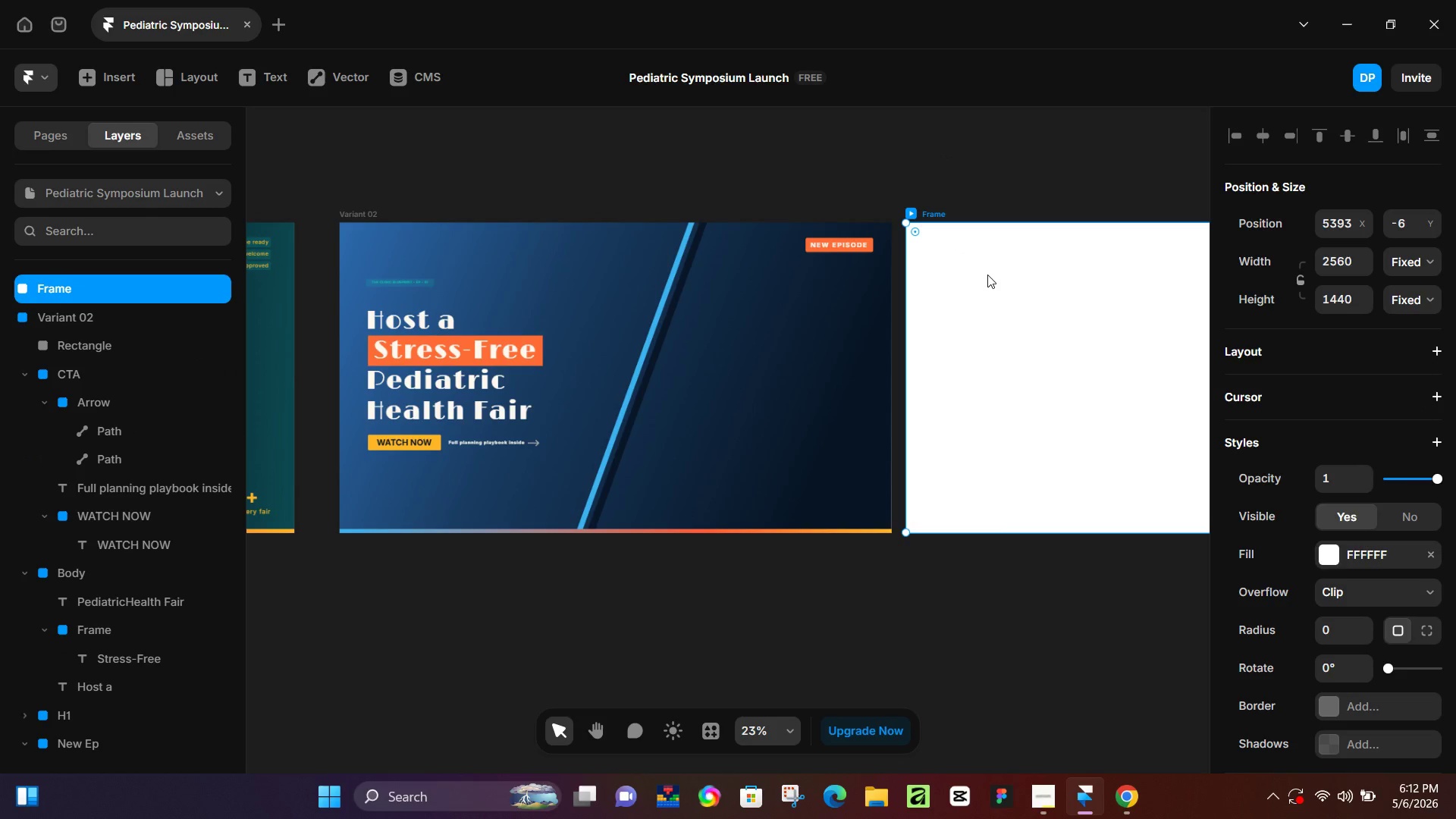 
hold_key(key=ControlLeft, duration=0.39)
scroll: coordinate [877, 303], scroll_direction: down, amount: 4.0
 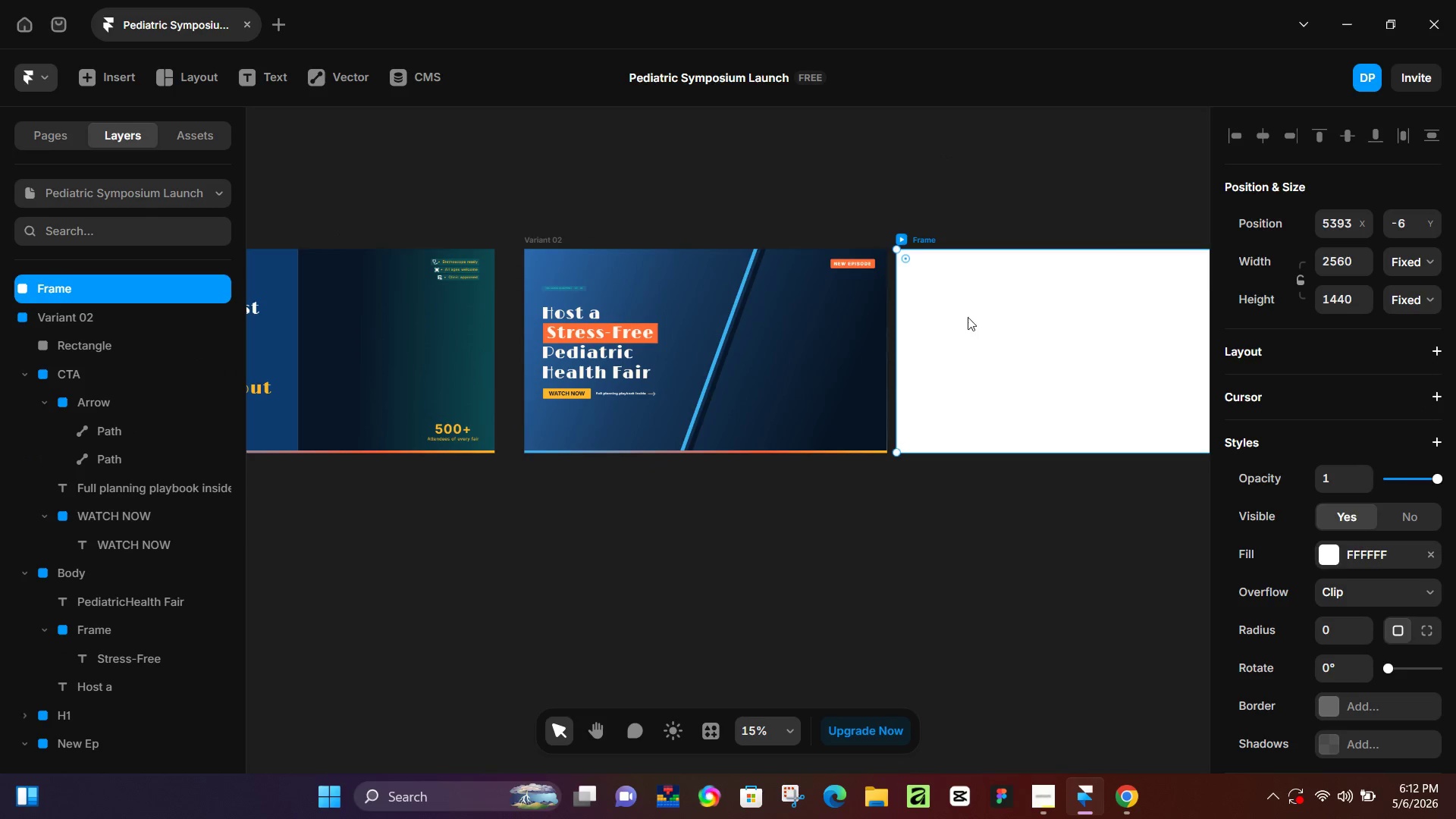 
hold_key(key=Space, duration=0.97)
 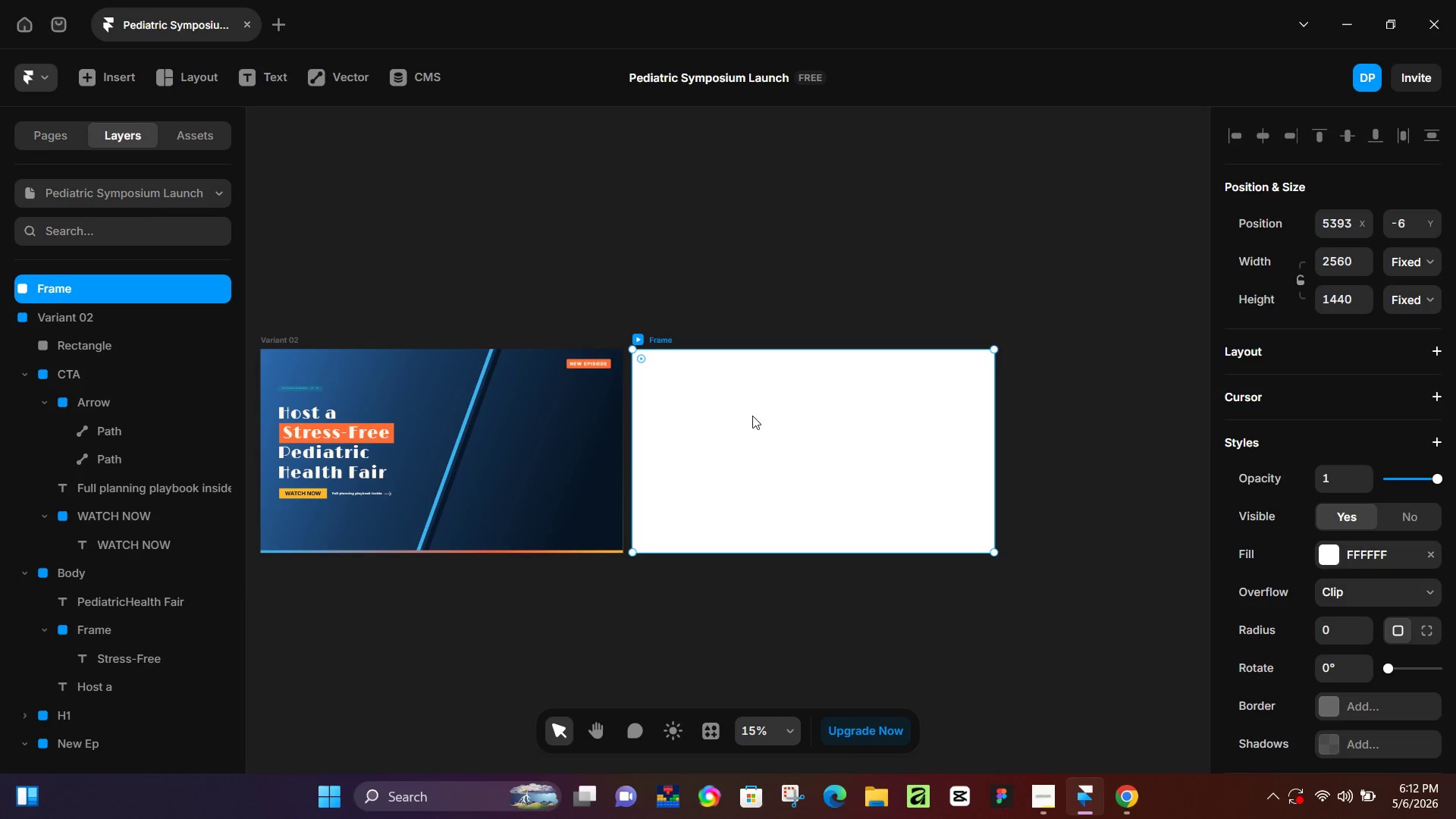 
left_click_drag(start_coordinate=[901, 194], to_coordinate=[638, 294])
 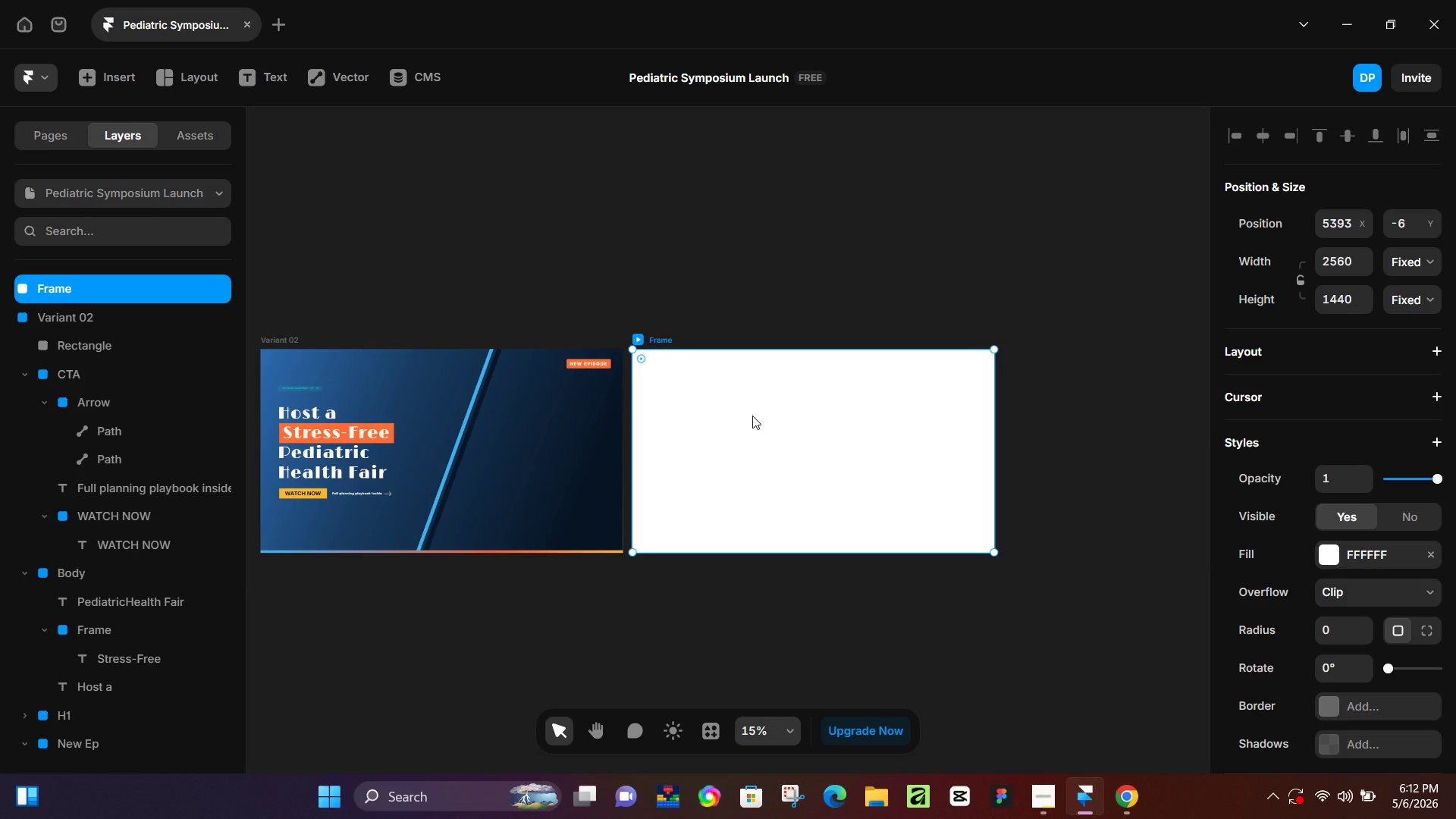 
key(R)
 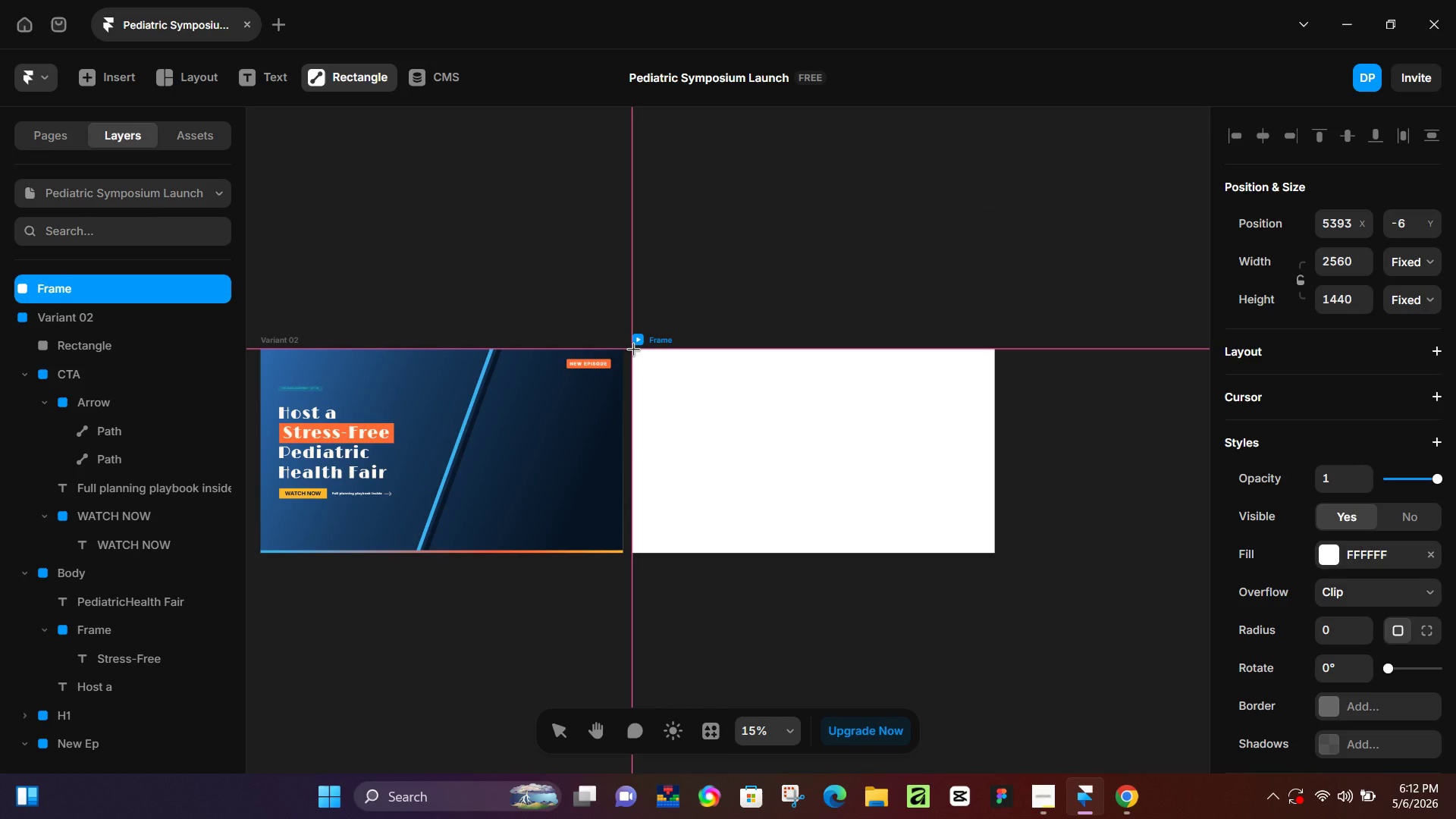 
left_click_drag(start_coordinate=[633, 349], to_coordinate=[829, 554])
 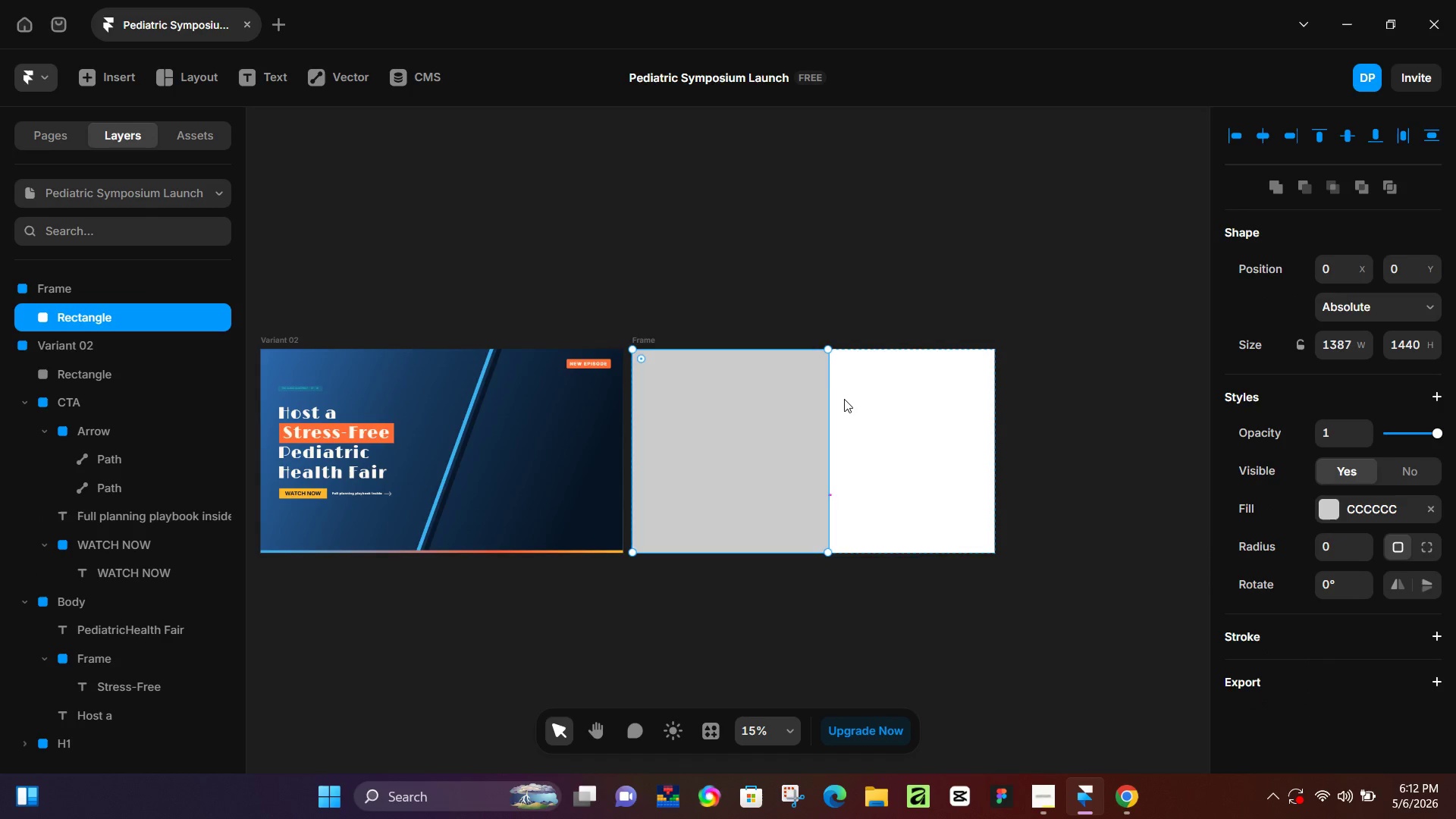 
key(R)
 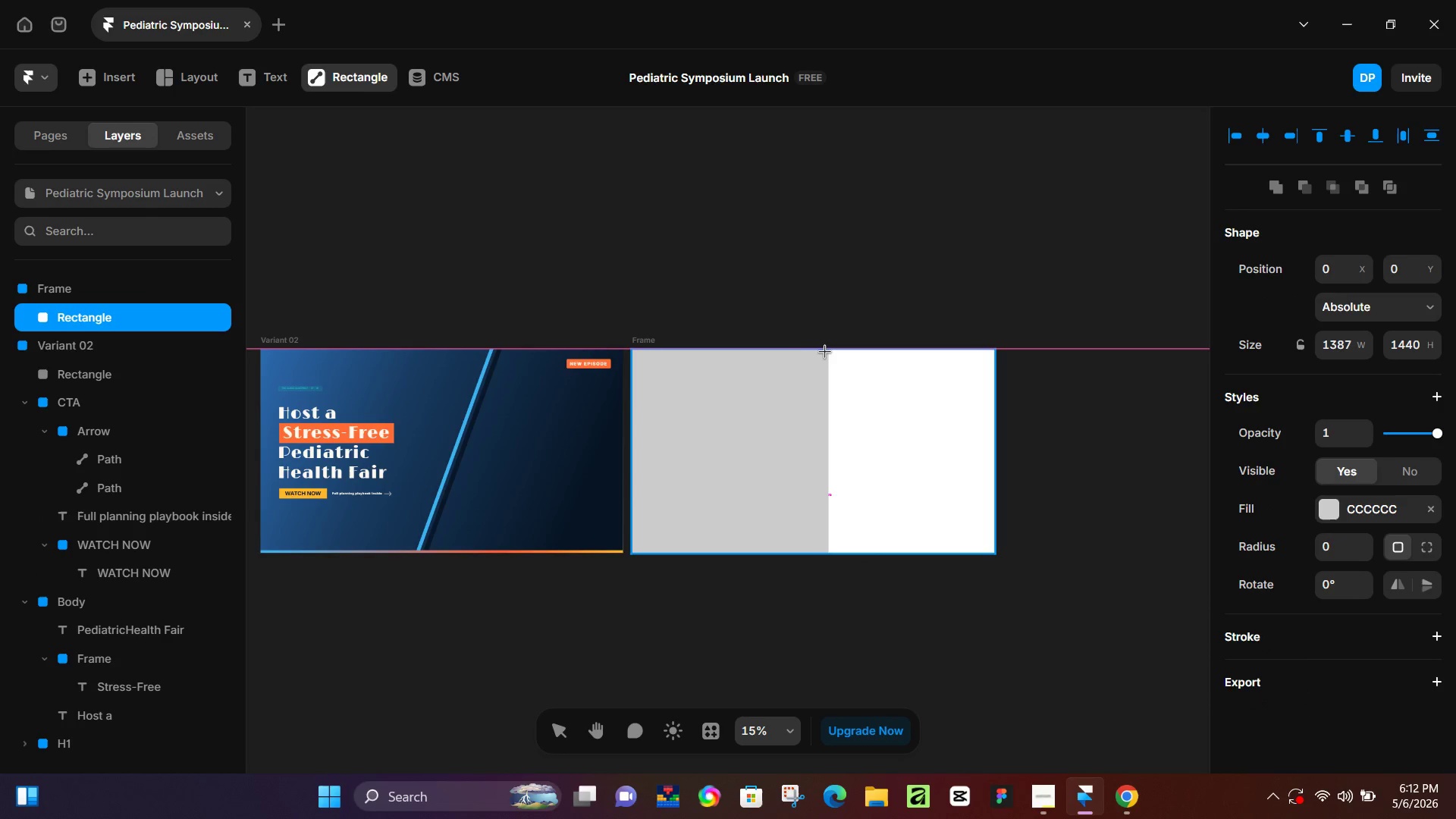 
left_click_drag(start_coordinate=[828, 350], to_coordinate=[994, 451])
 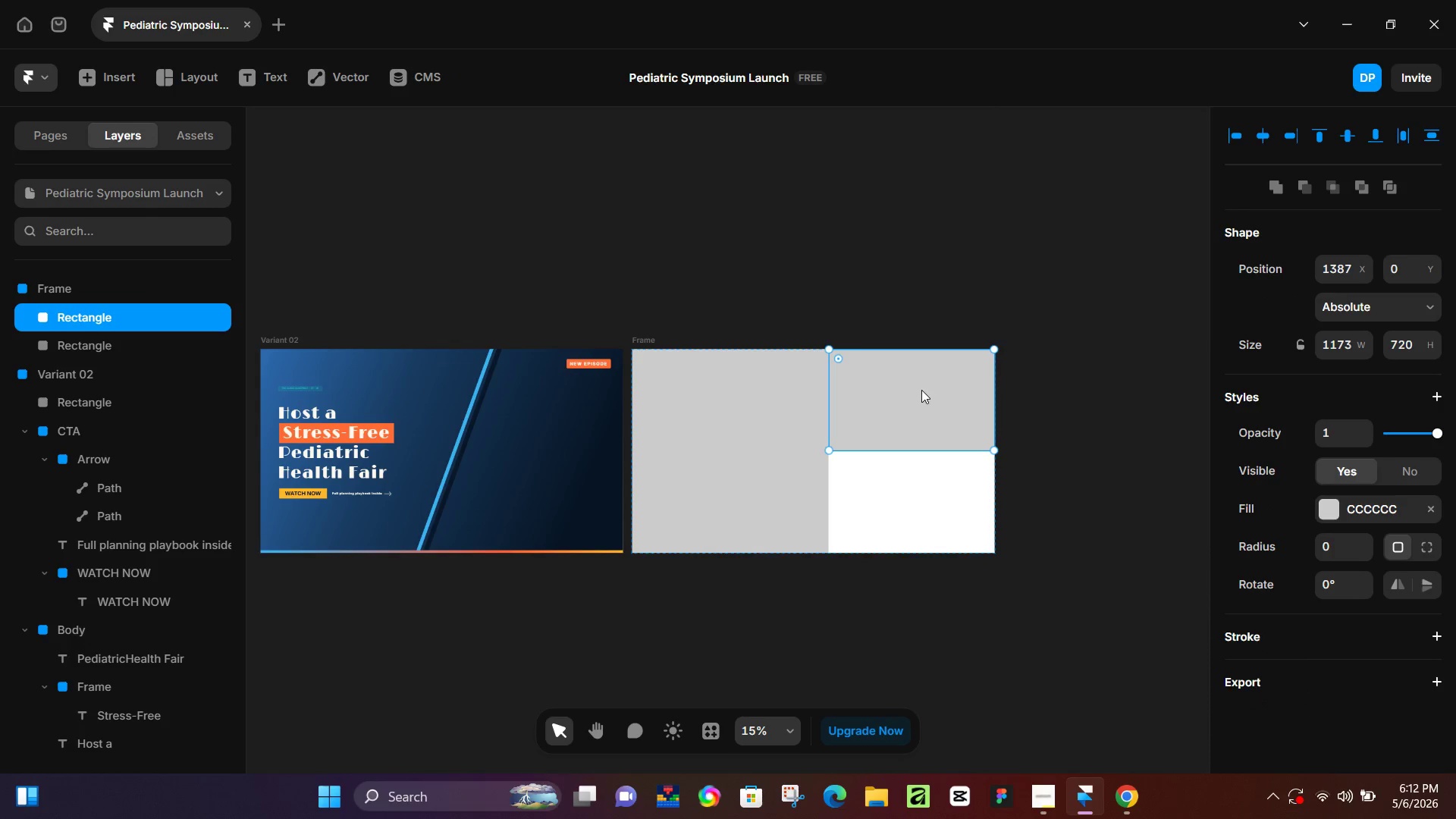 
hold_key(key=AltLeft, duration=1.52)
left_click_drag(start_coordinate=[912, 378], to_coordinate=[912, 481])
 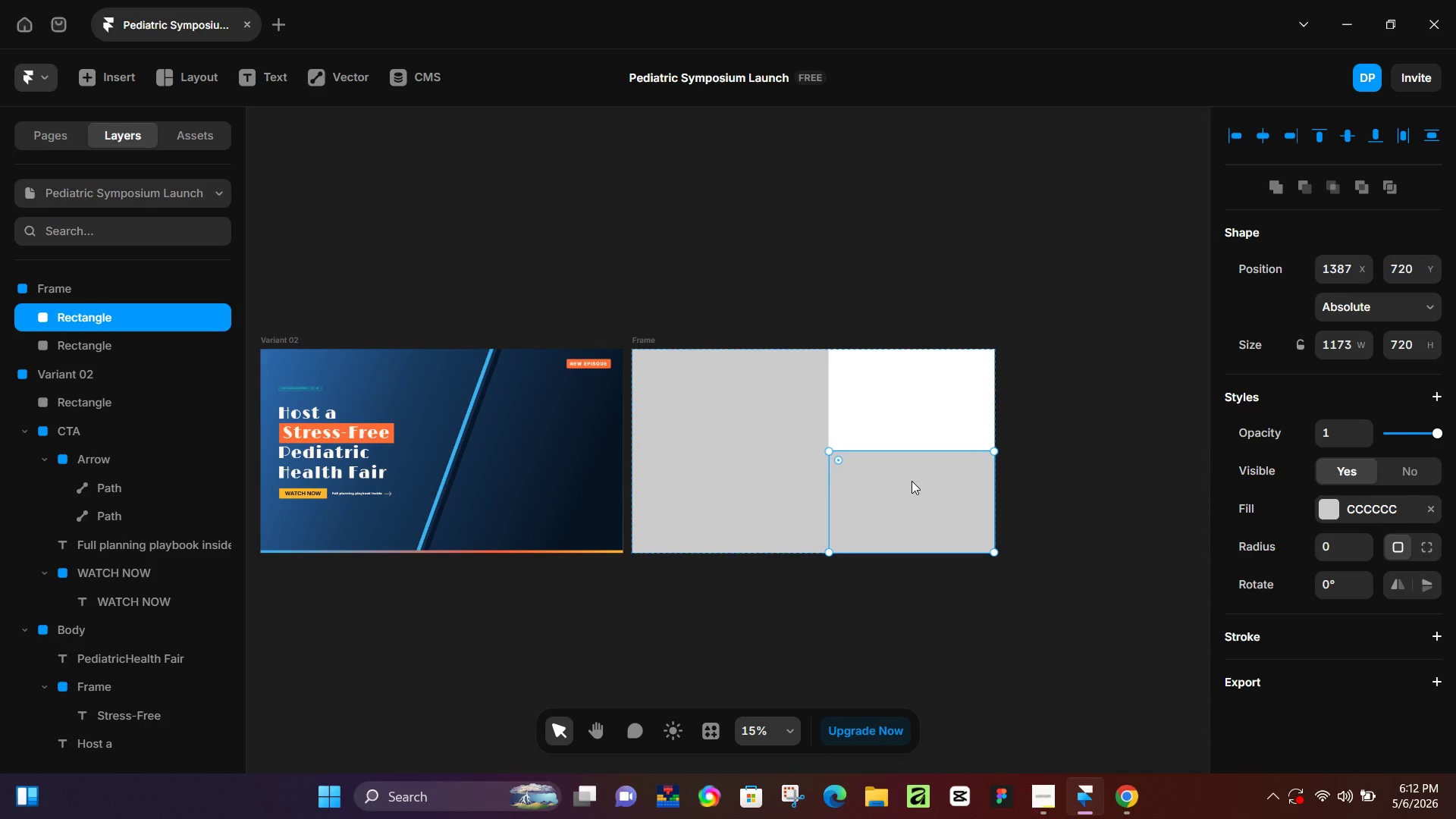 
key(Alt+AltLeft)
 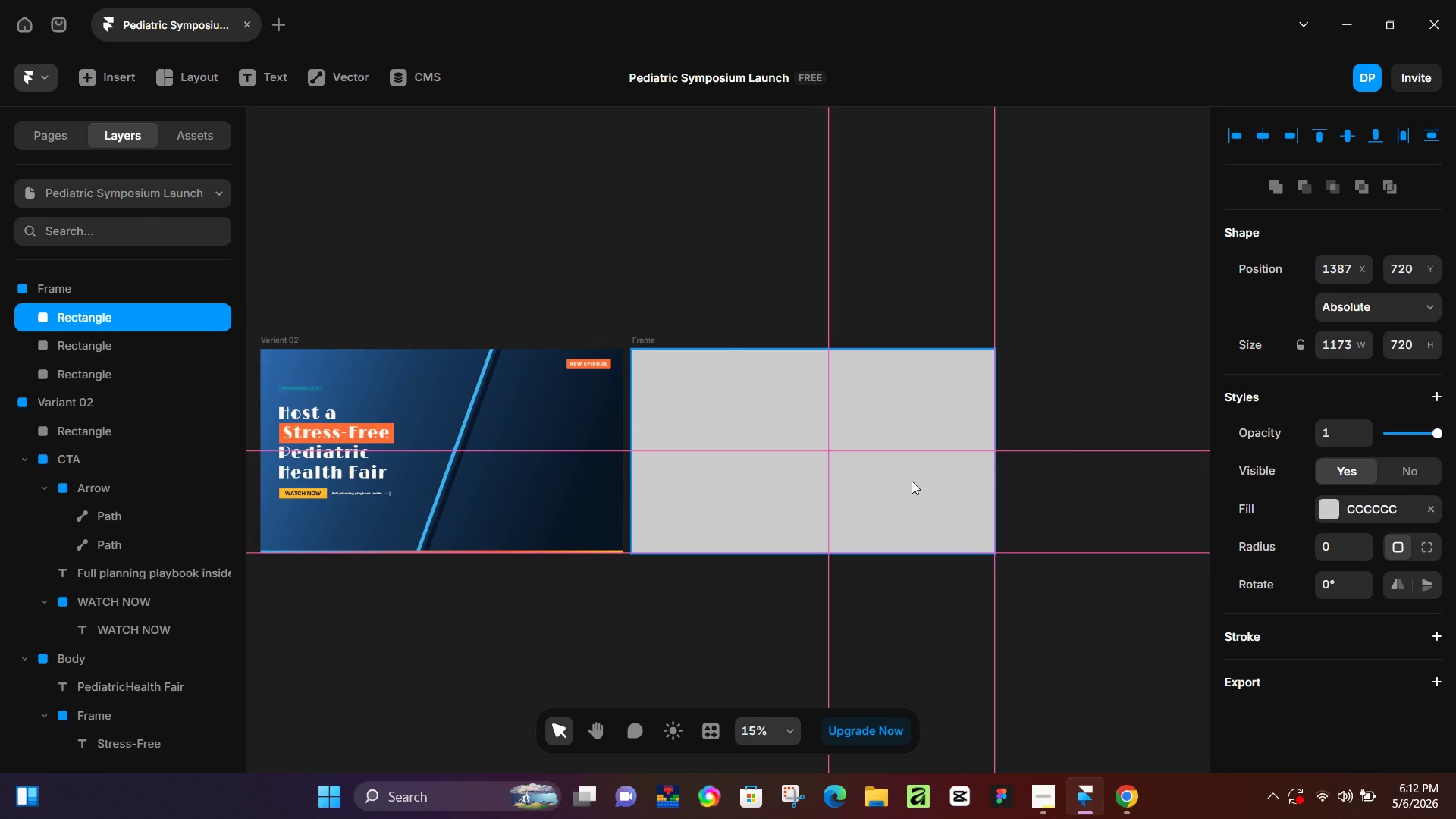 
key(Alt+AltLeft)
 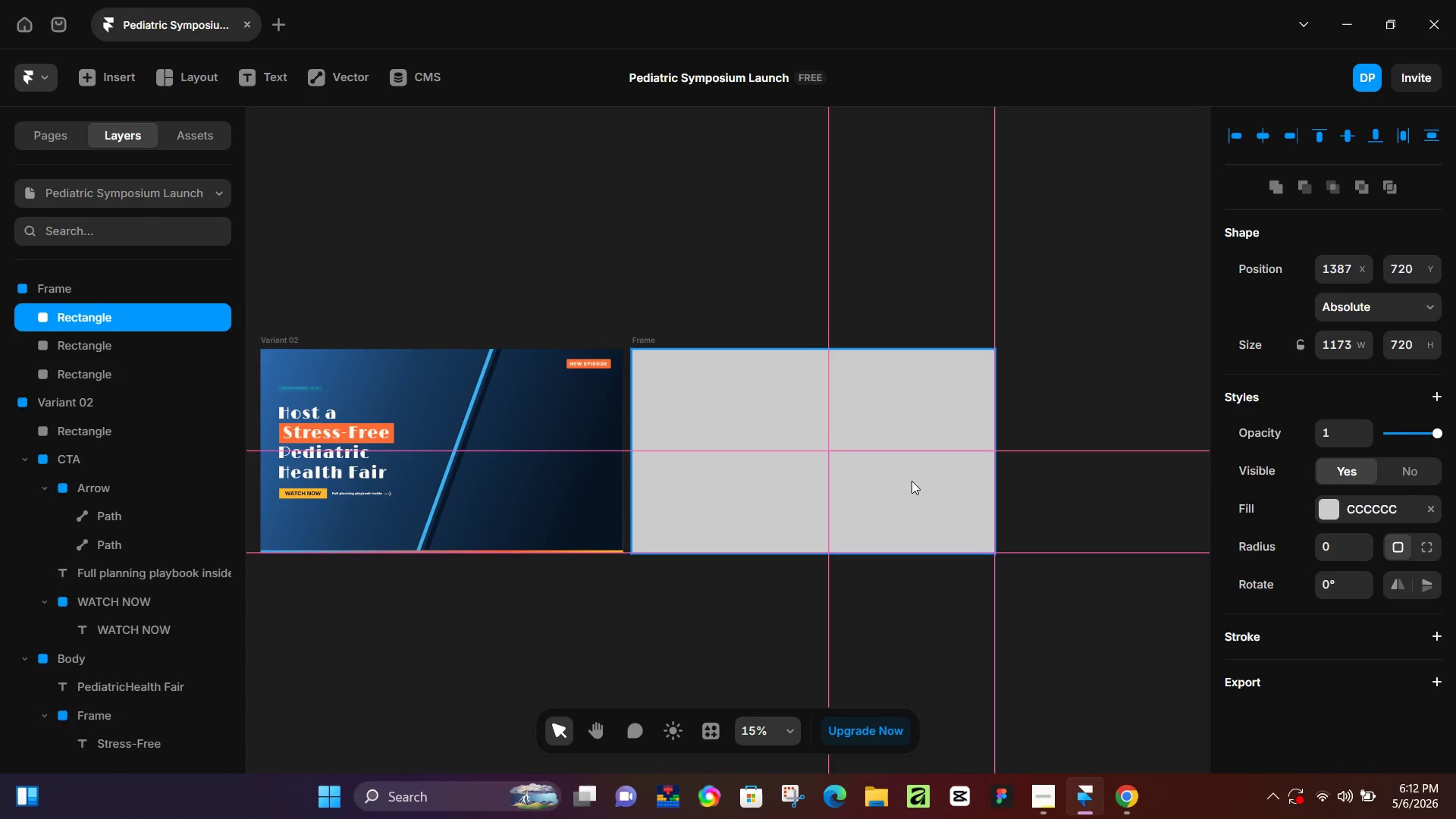 
key(Alt+AltLeft)
 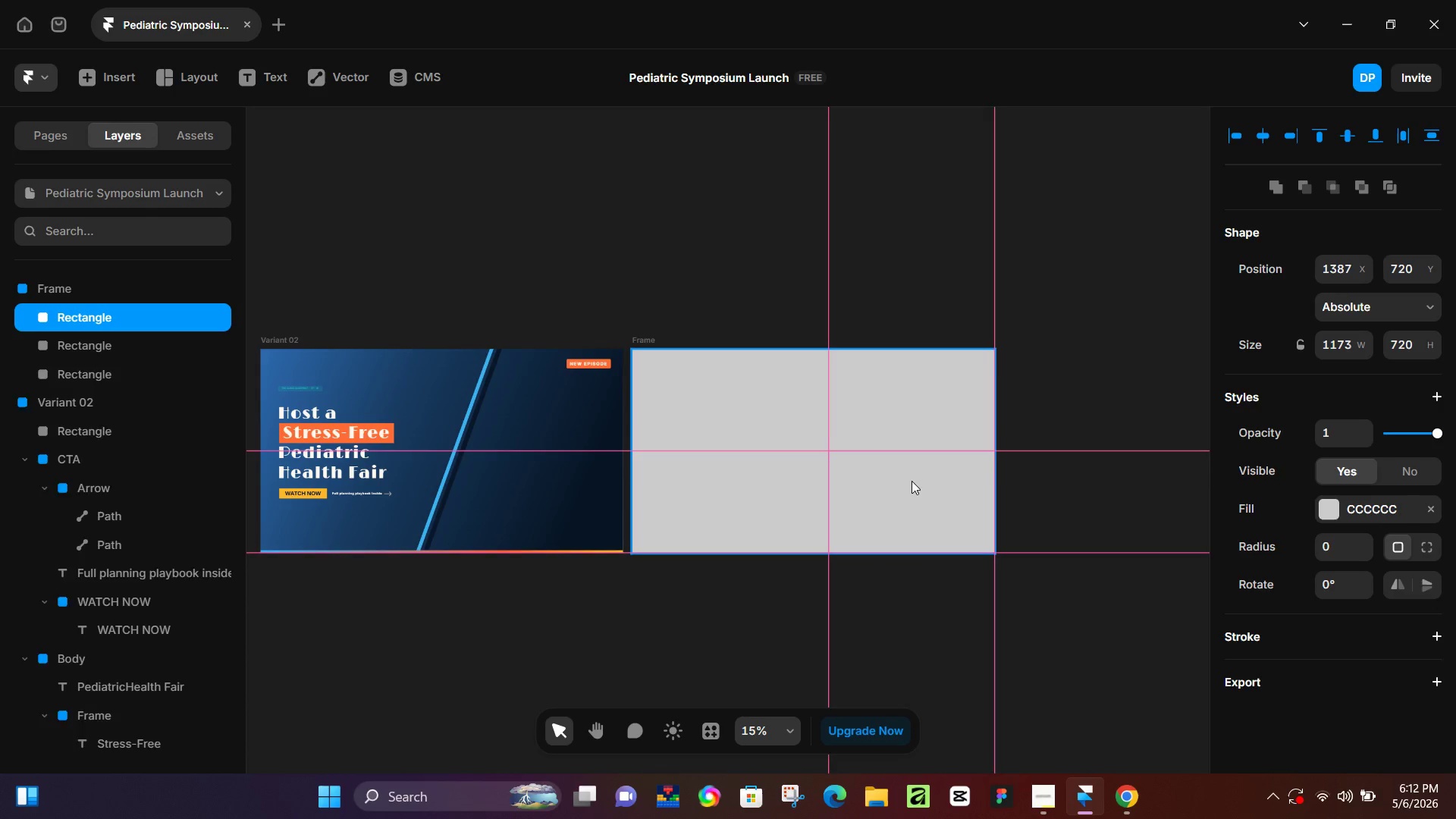 
key(Alt+AltLeft)
 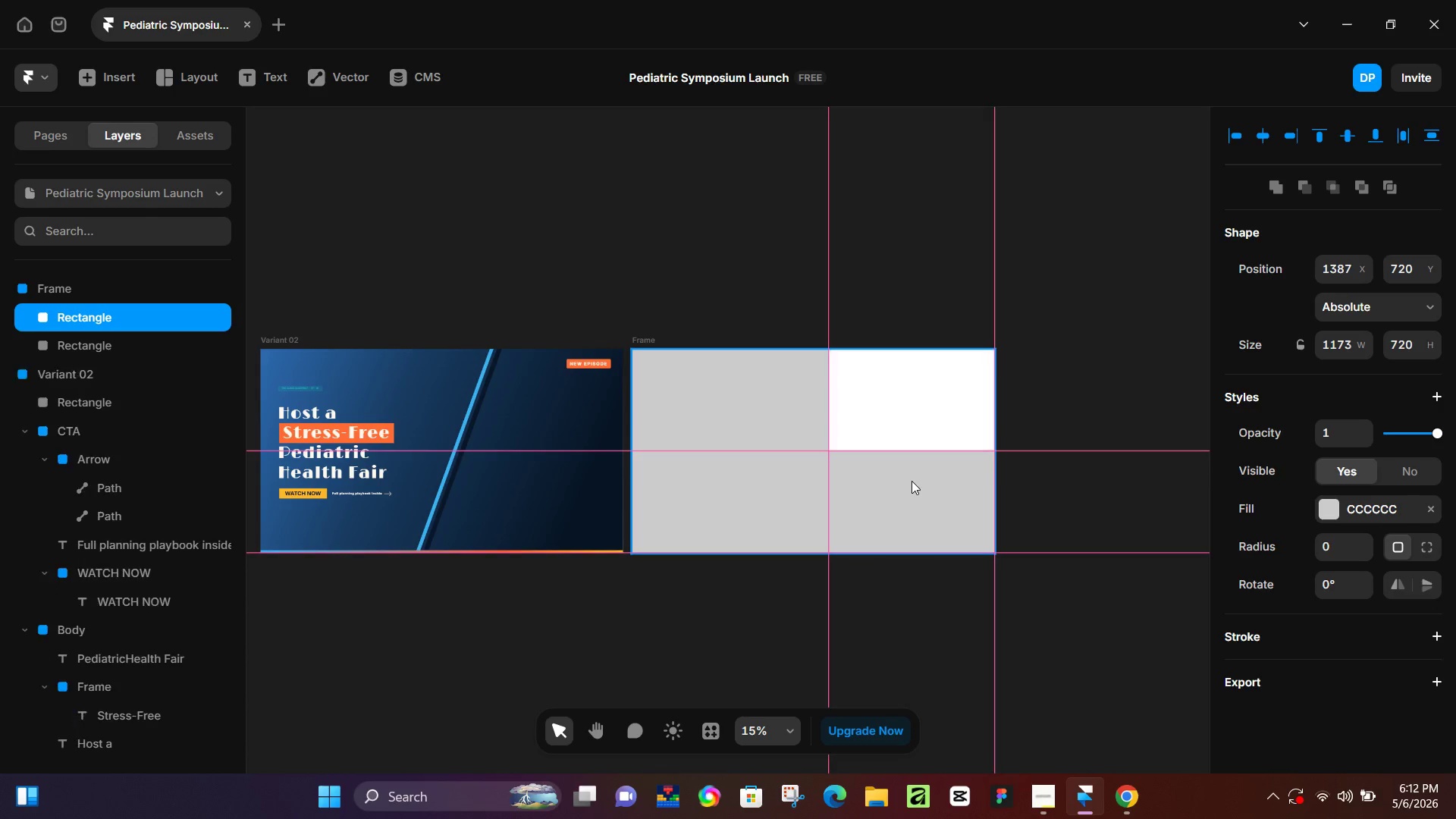 
key(Alt+AltLeft)
 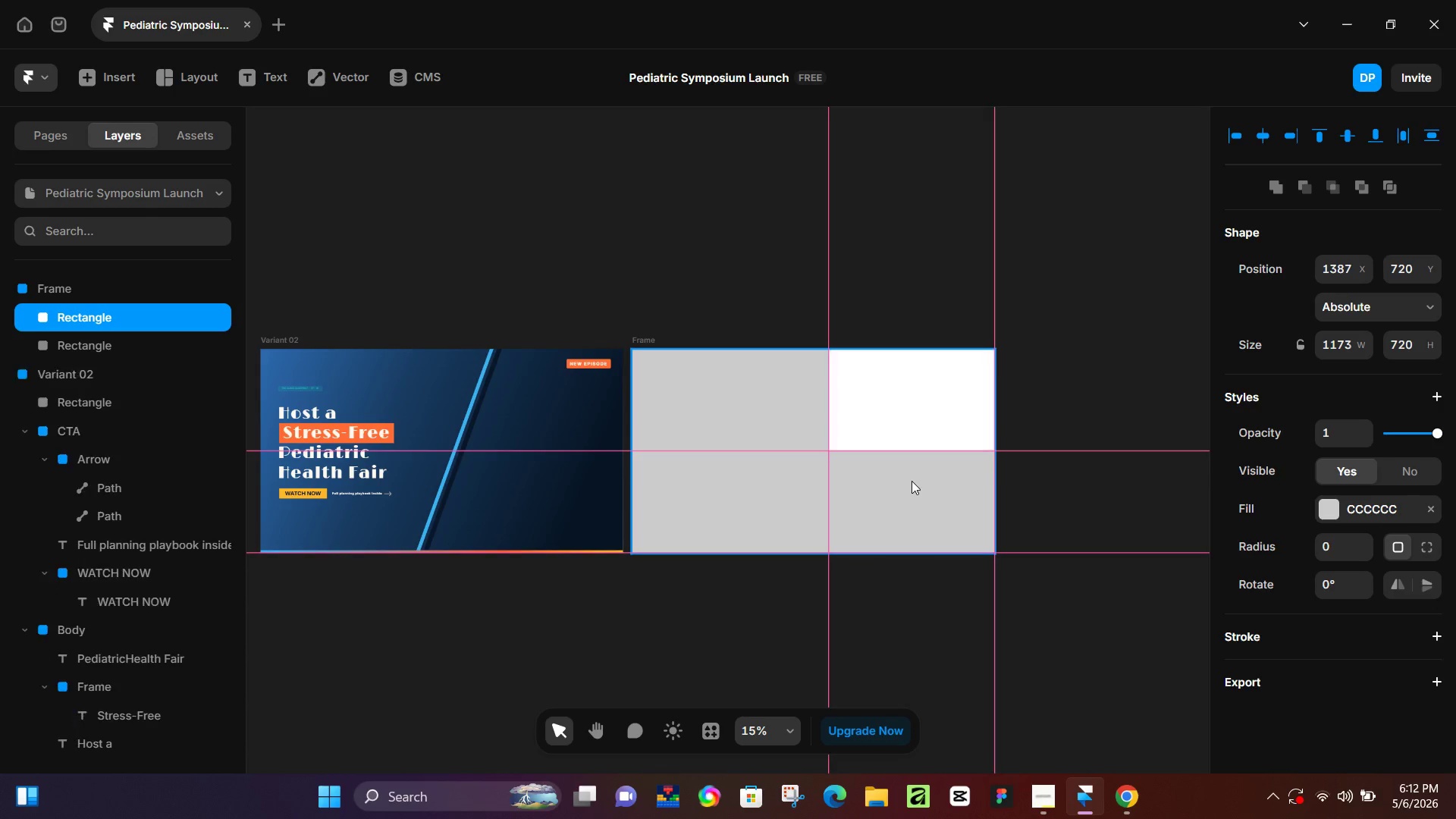 
key(Alt+AltLeft)
 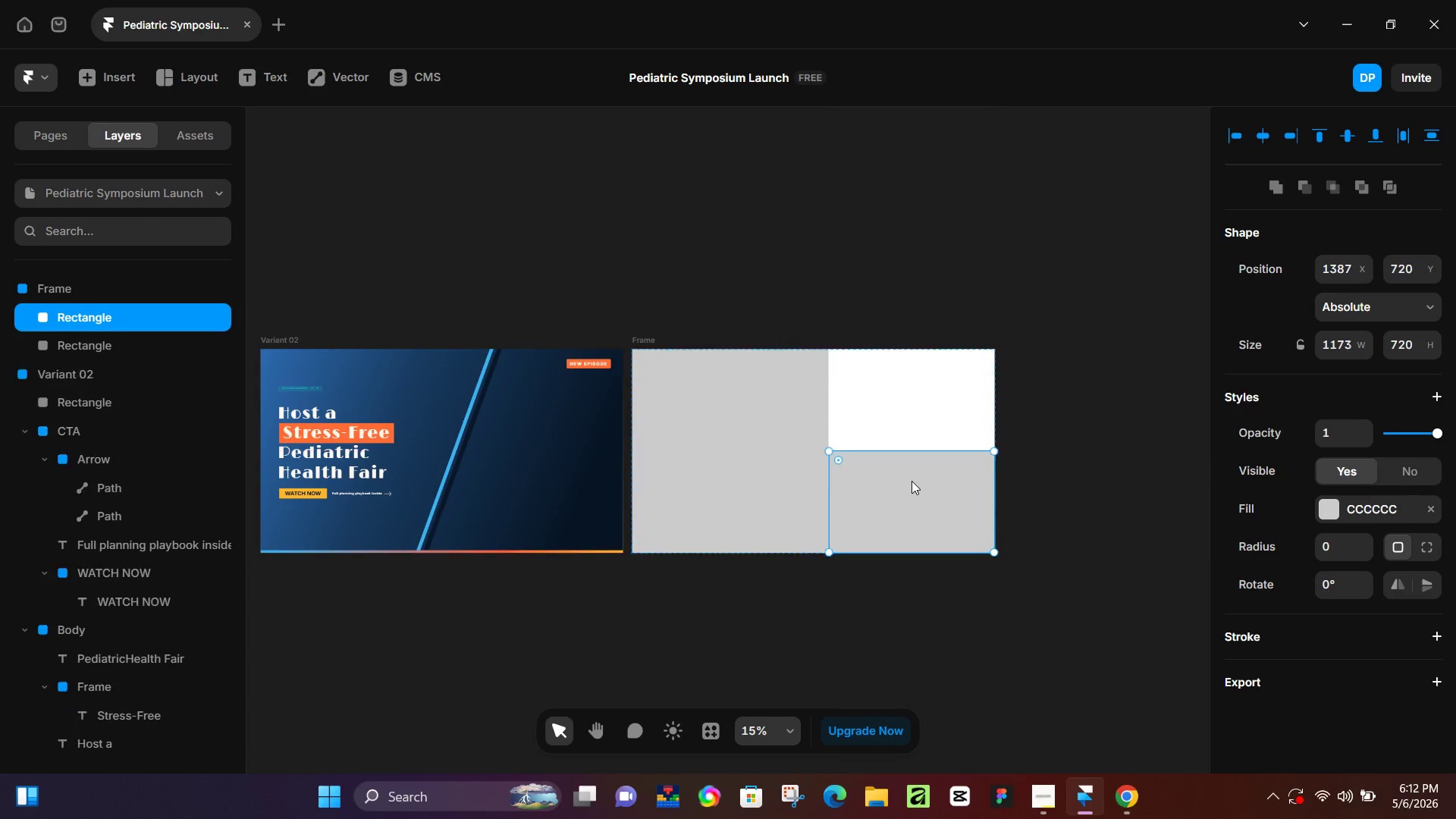 
key(Alt+AltLeft)
 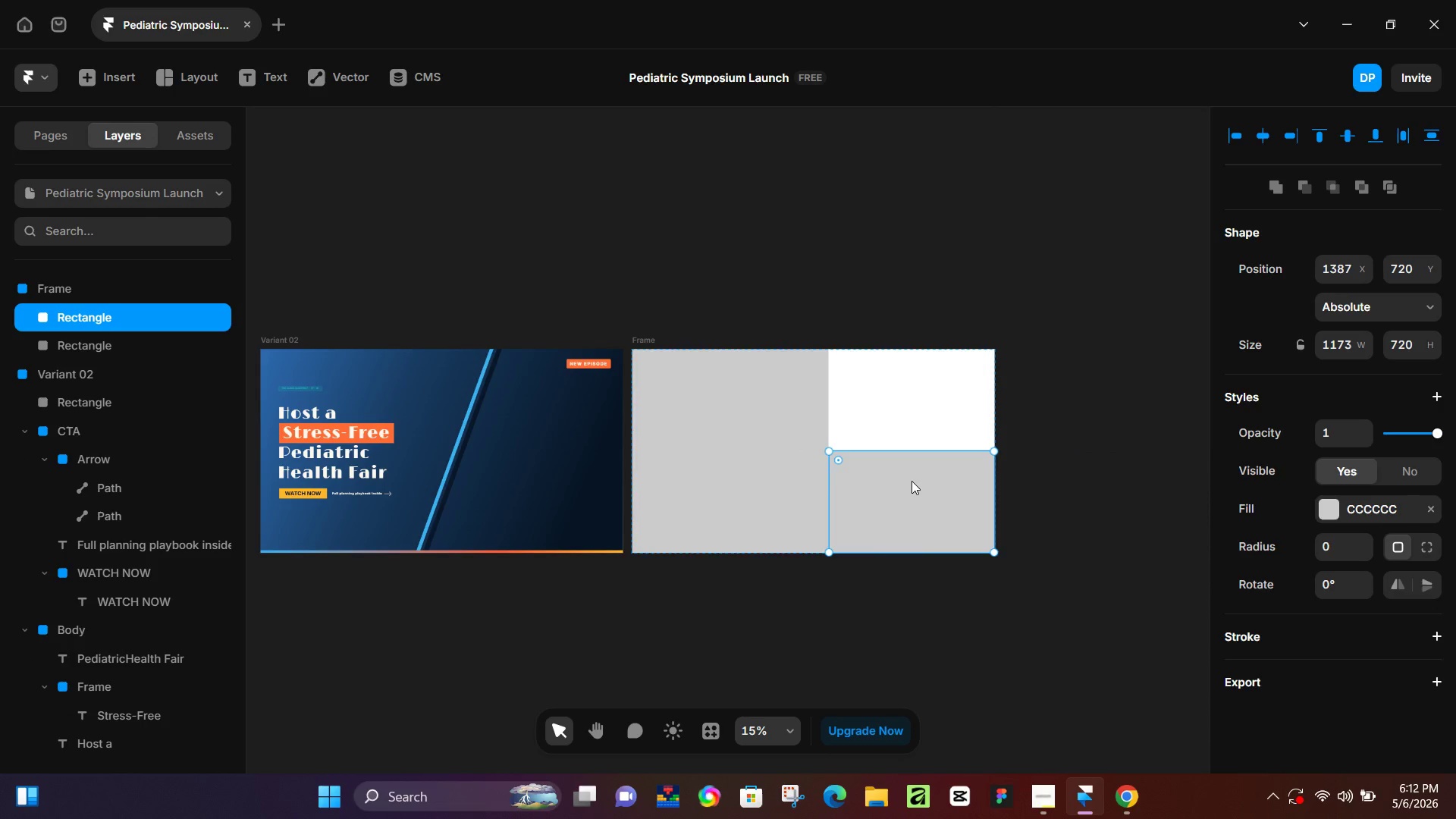 
key(Control+Z)
 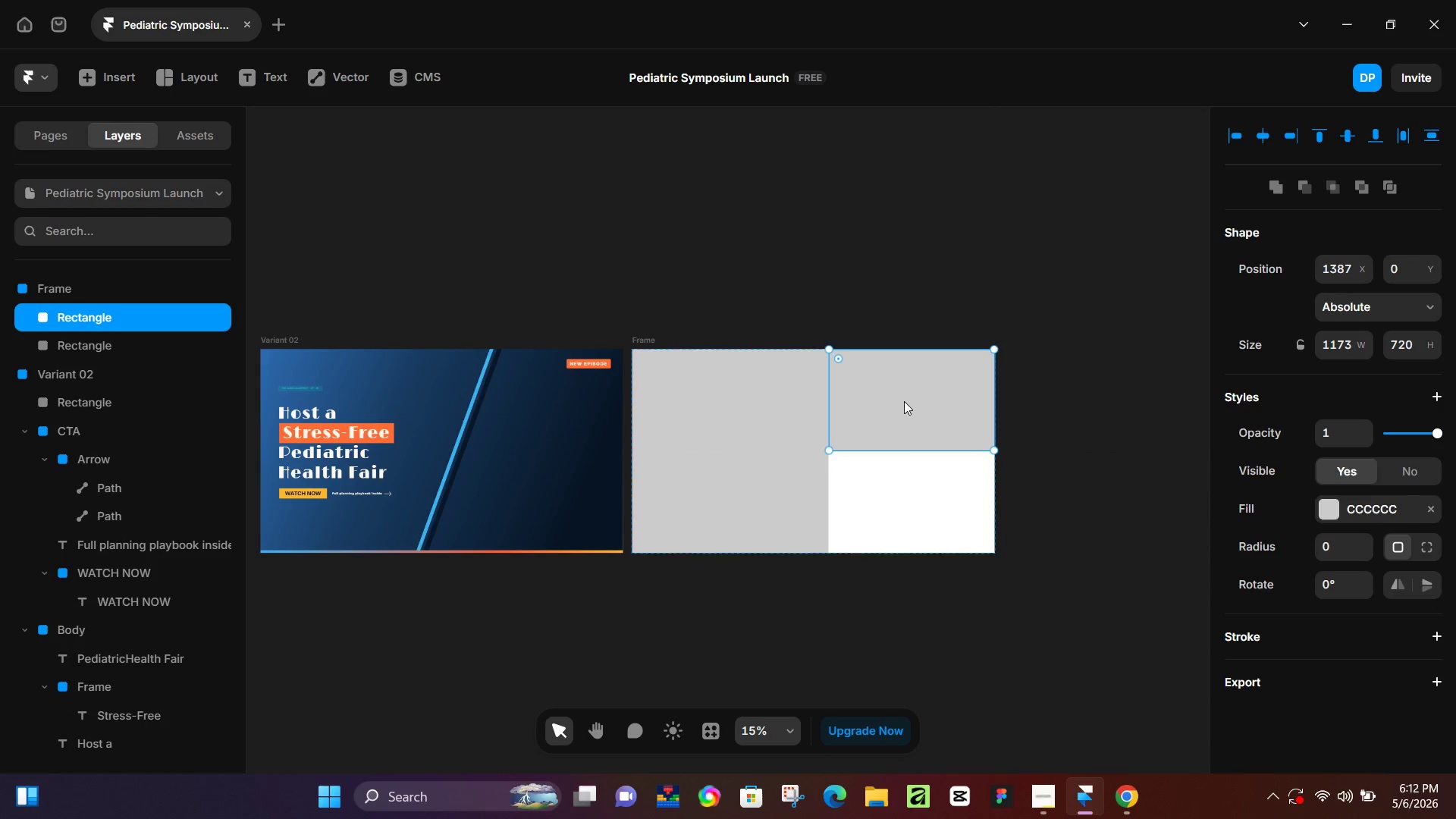 
key(Control+D)
 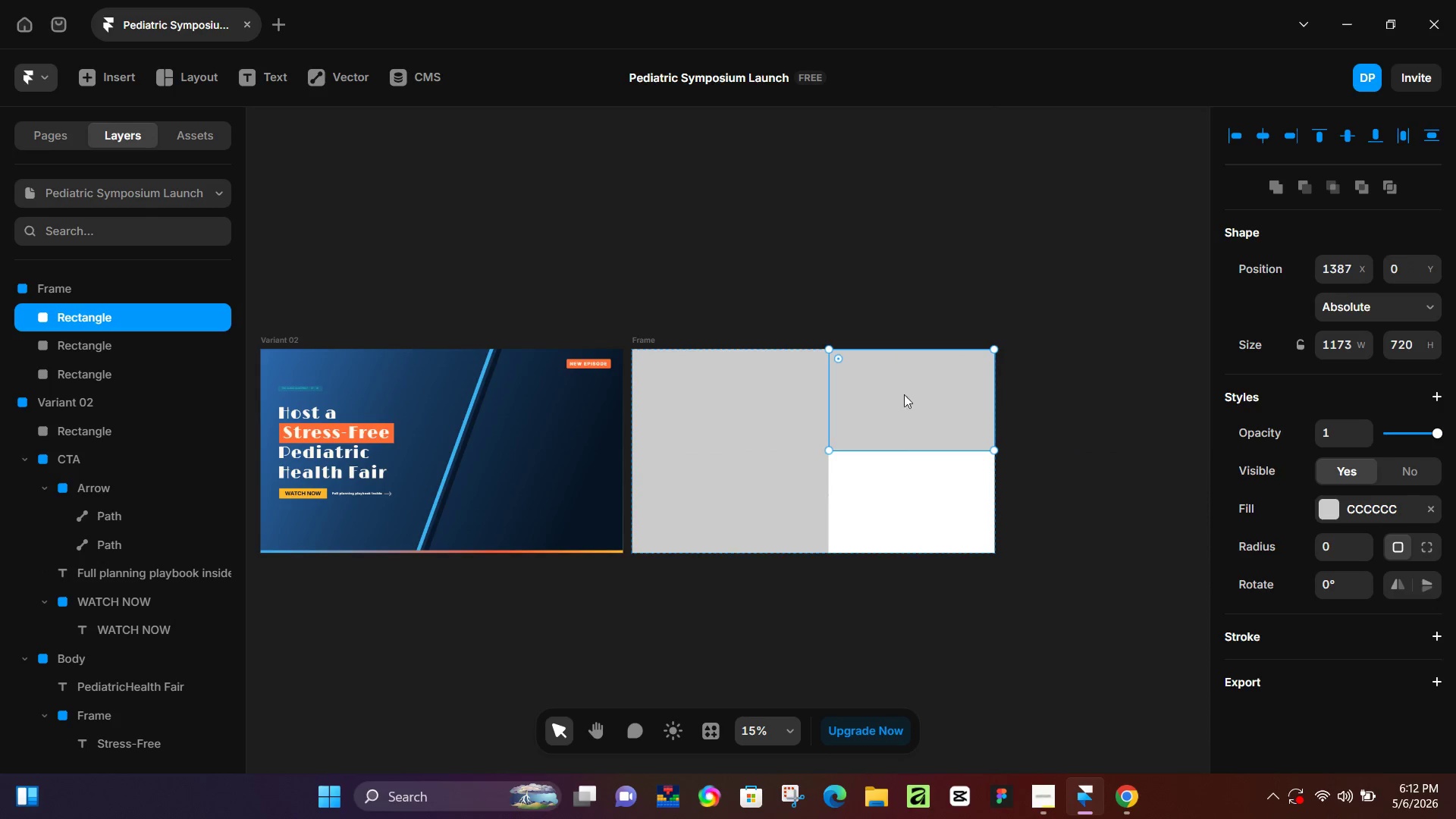 
left_click_drag(start_coordinate=[904, 381], to_coordinate=[905, 485])
 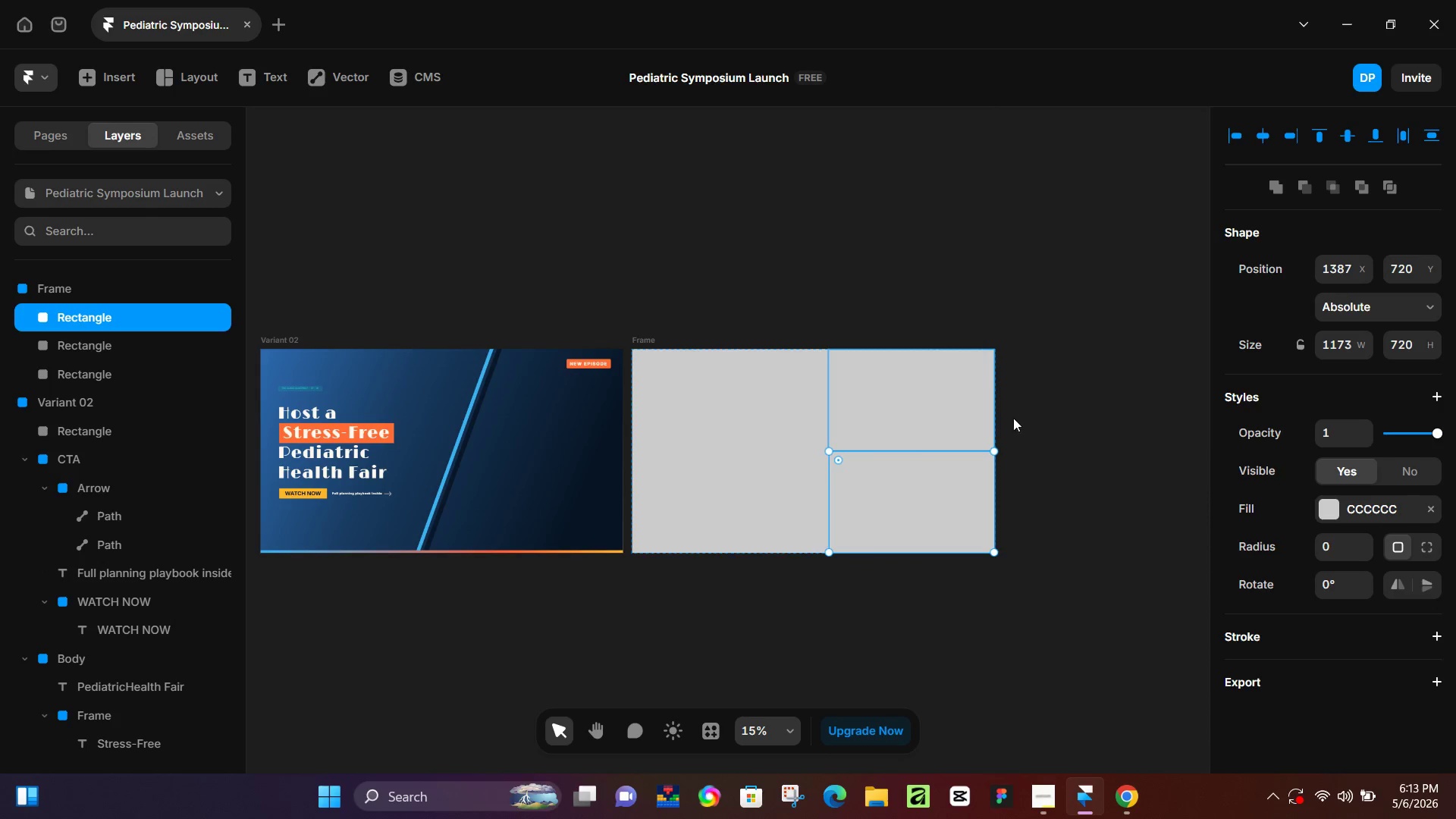 
left_click([1025, 418])
 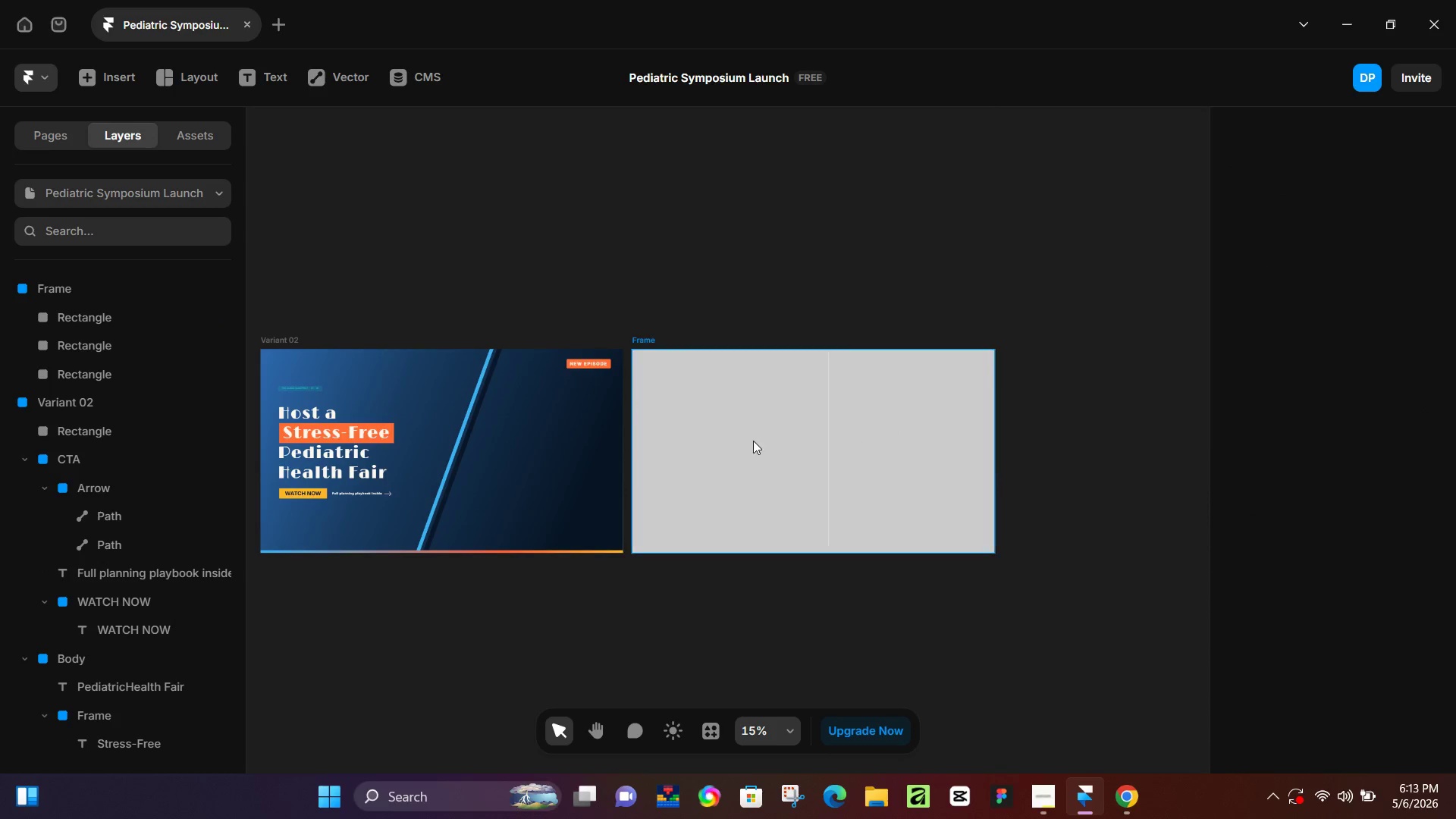 
hold_key(key=ControlLeft, duration=1.0)
scroll: coordinate [968, 470], scroll_direction: up, amount: 12.0
 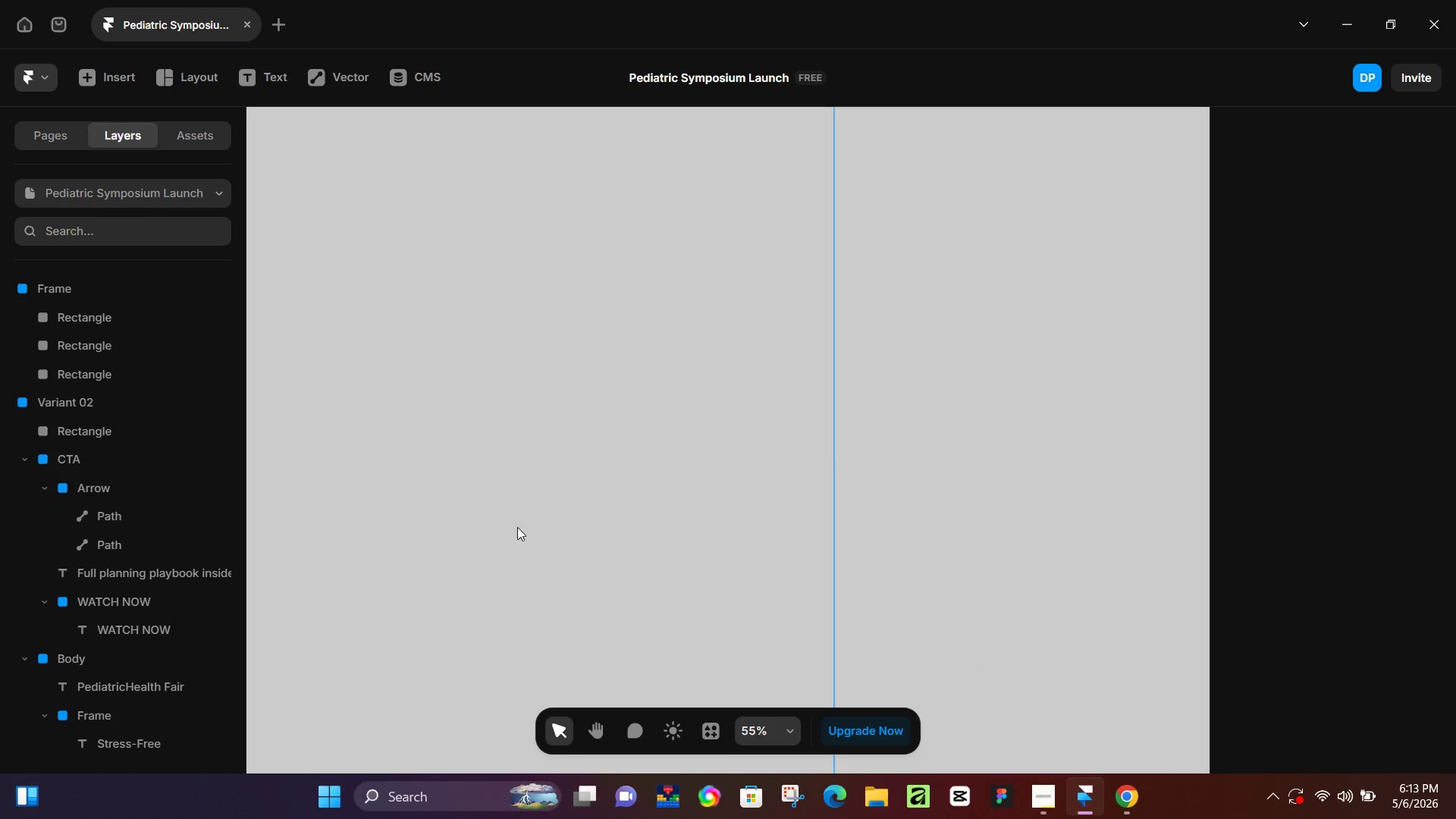 
hold_key(key=ControlLeft, duration=0.44)
scroll: coordinate [400, 505], scroll_direction: down, amount: 5.0
 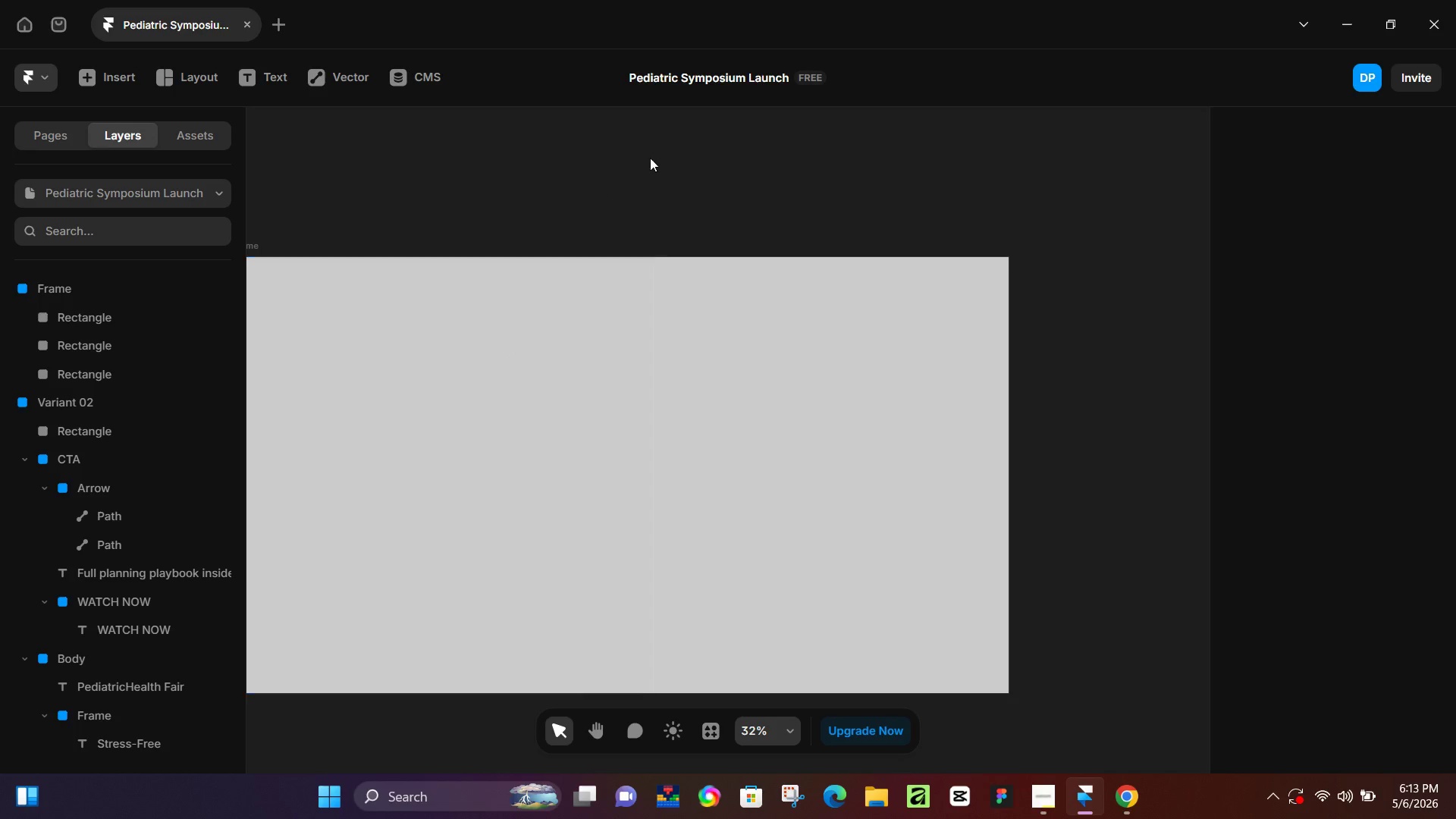 
left_click([686, 148])
 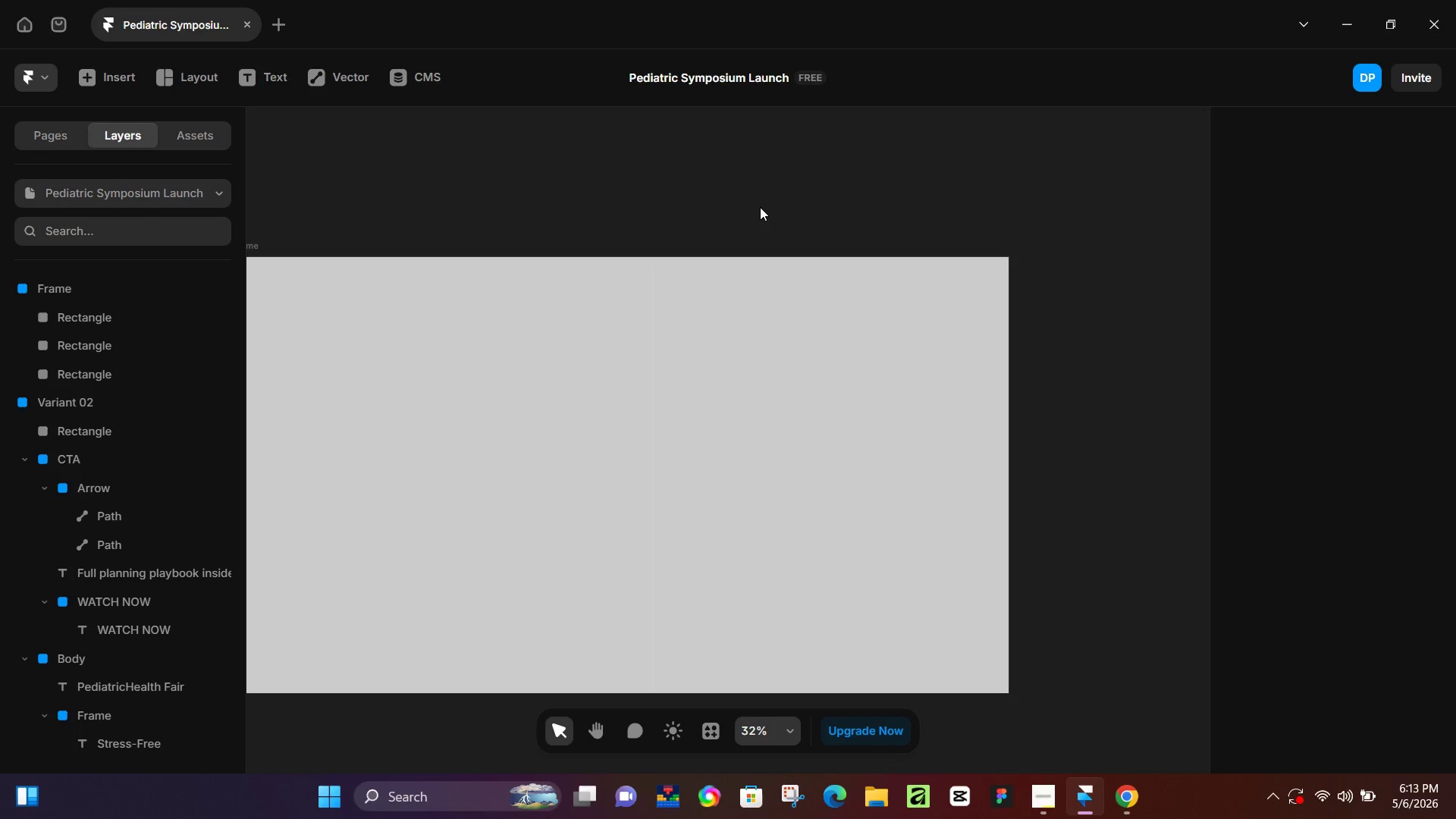 
hold_key(key=ControlLeft, duration=0.97)
scroll: coordinate [792, 171], scroll_direction: up, amount: 5.0
 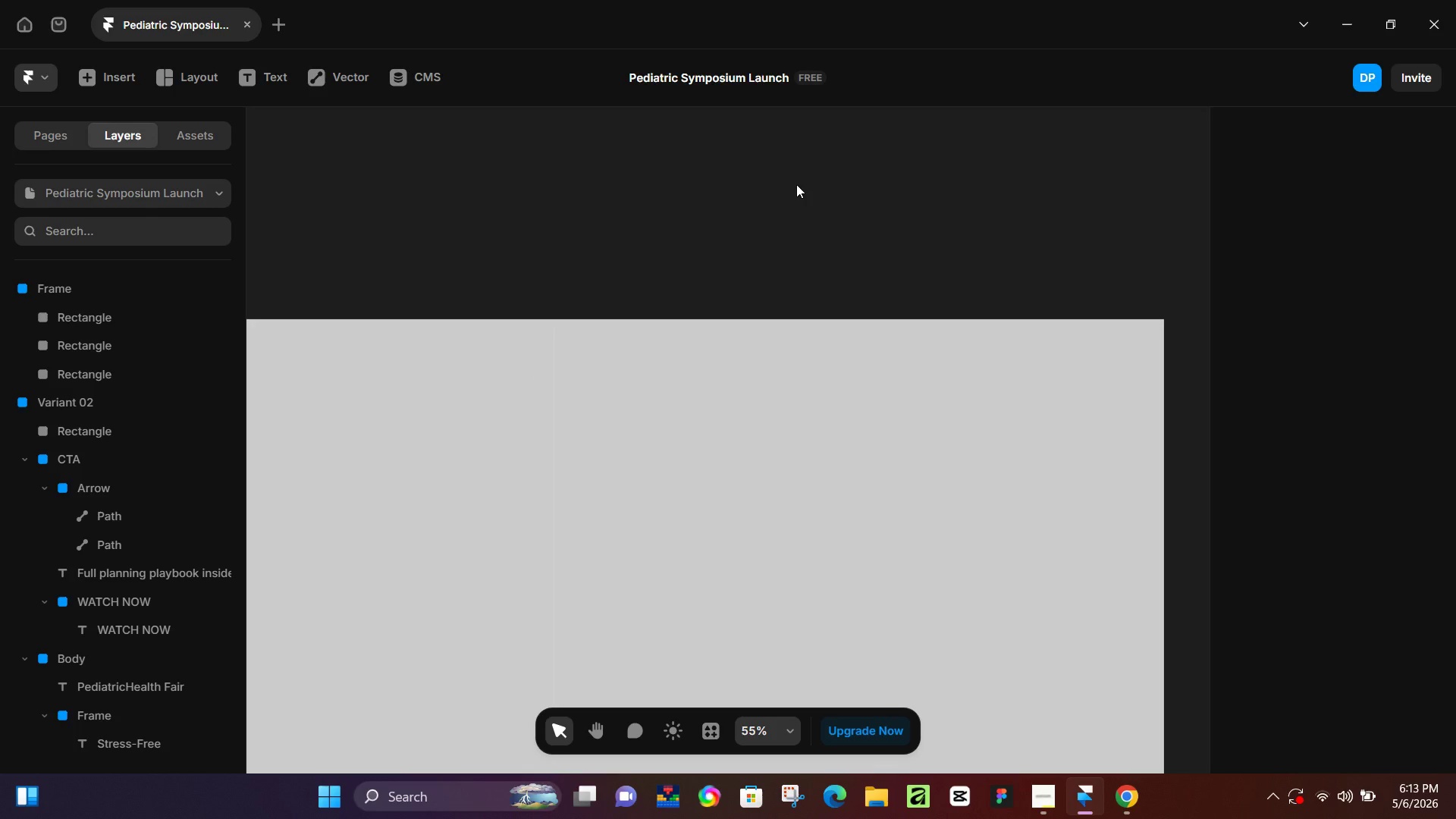 
hold_key(key=ControlLeft, duration=1.5)
scroll: coordinate [796, 184], scroll_direction: down, amount: 3.0
 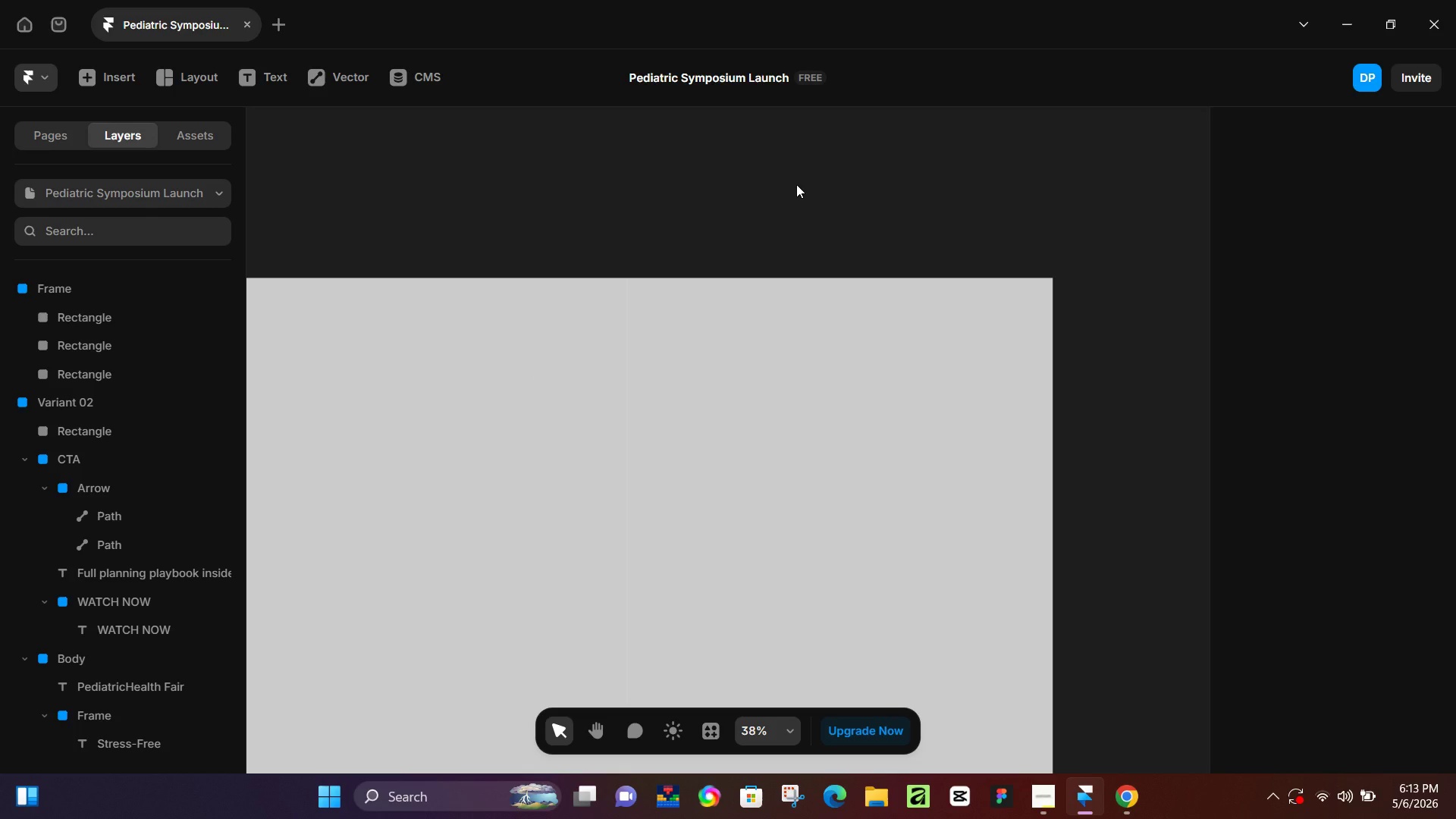 
hold_key(key=ControlLeft, duration=0.67)
scroll: coordinate [796, 184], scroll_direction: down, amount: 5.0
 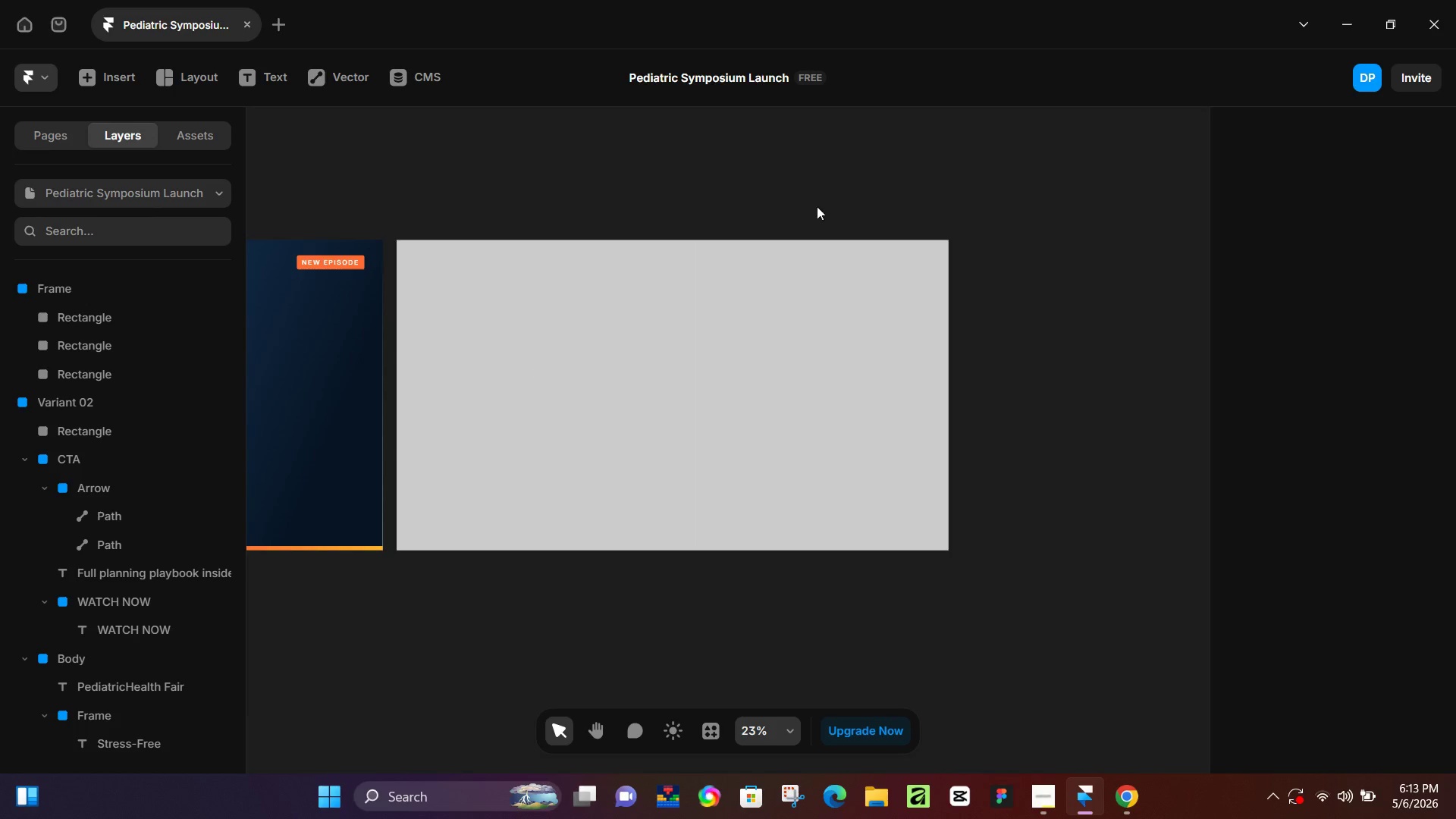 
wait(8.03)
 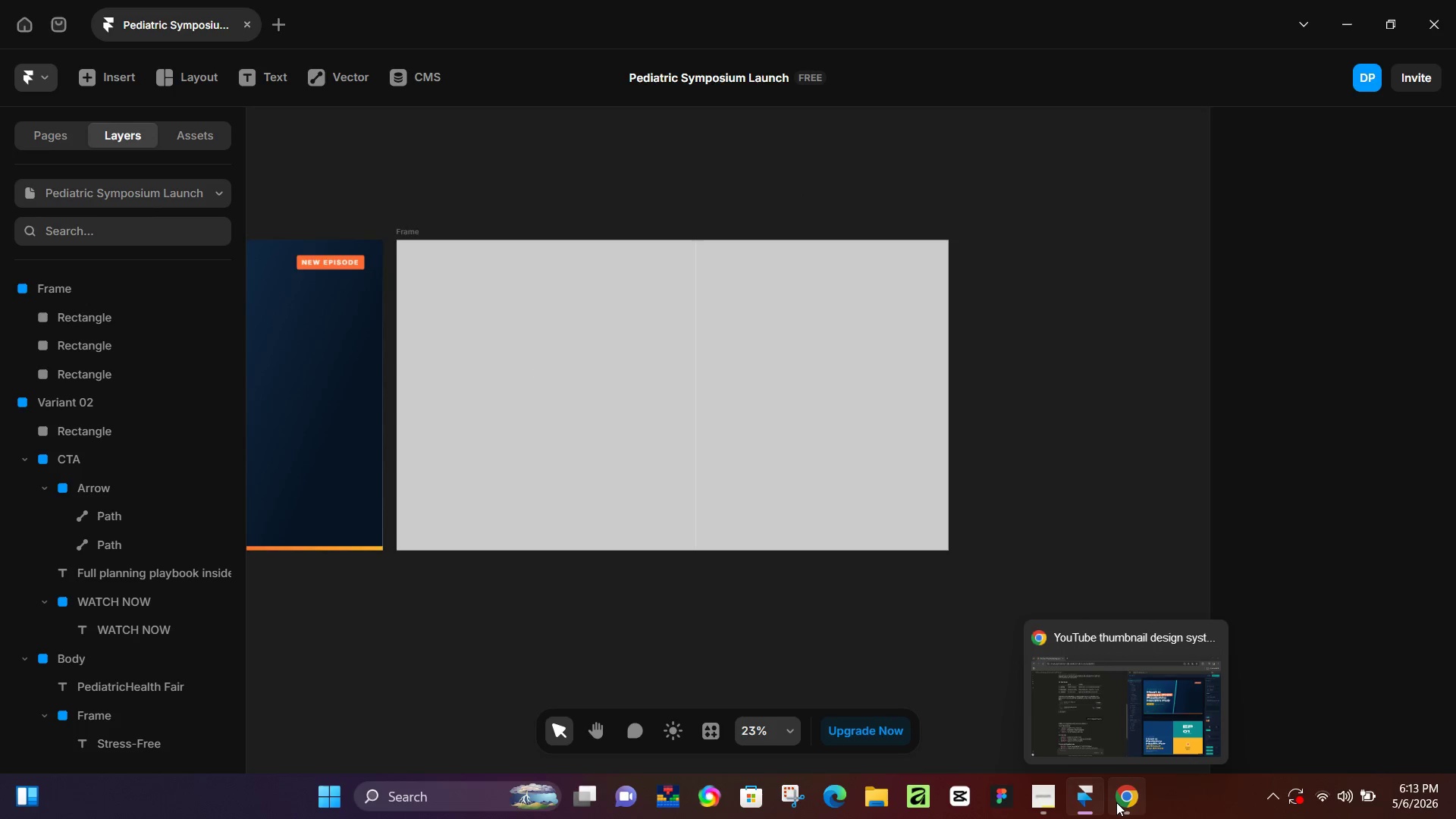 
left_click([1038, 796])